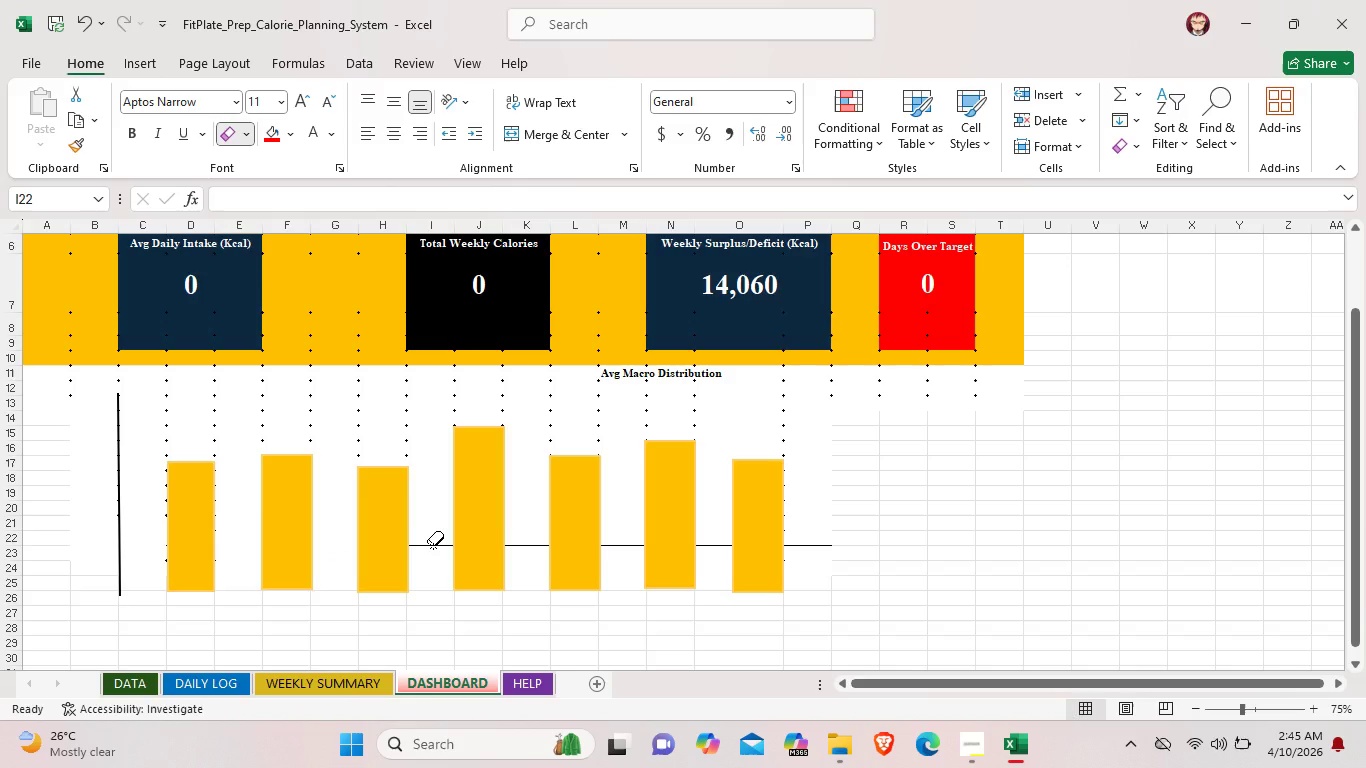 
left_click([433, 546])
 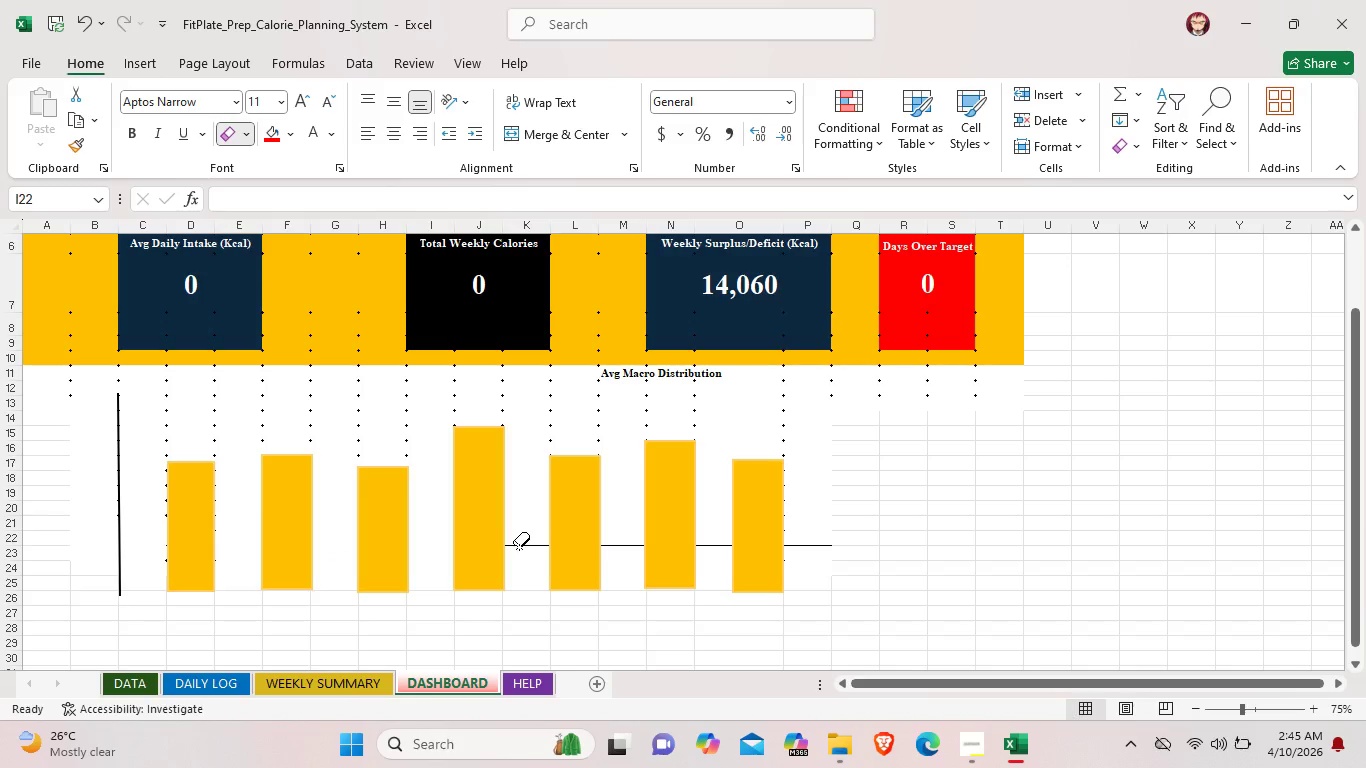 
left_click([519, 548])
 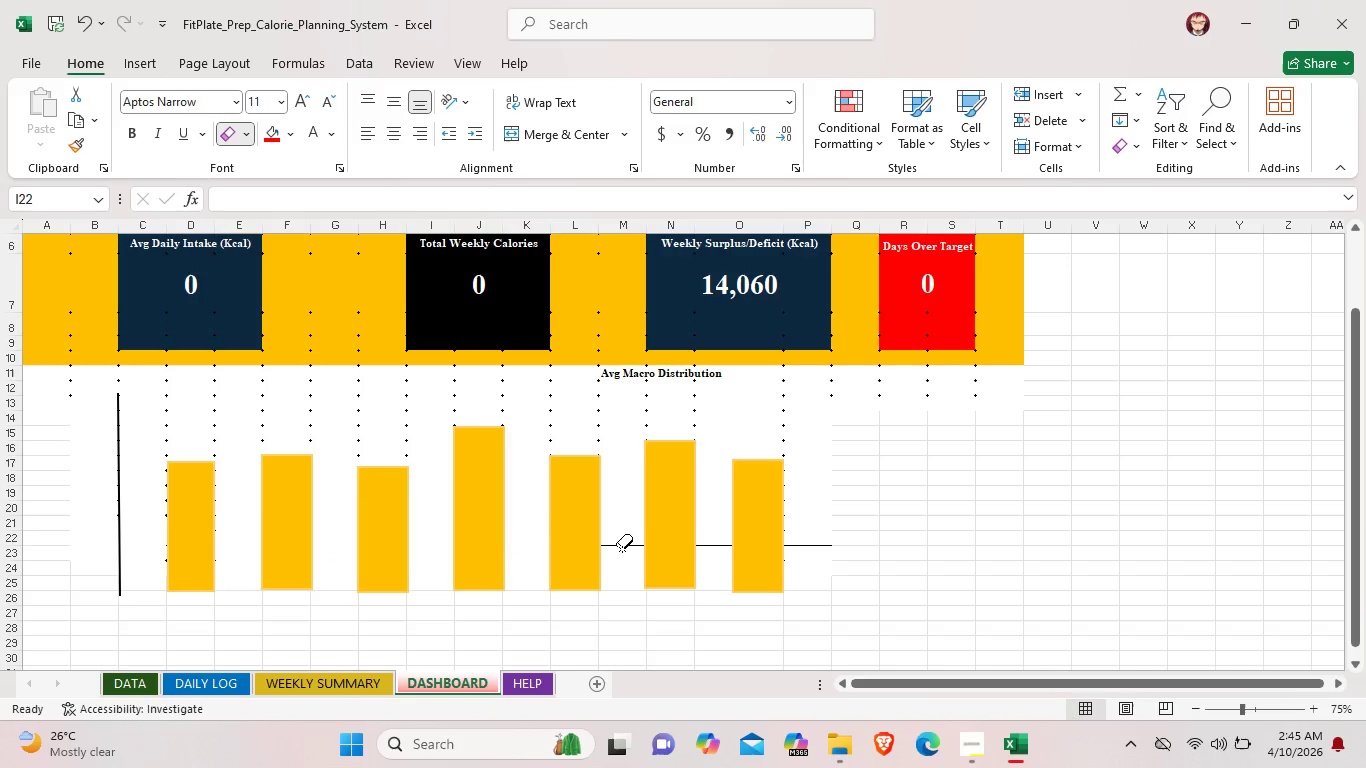 
left_click([622, 549])
 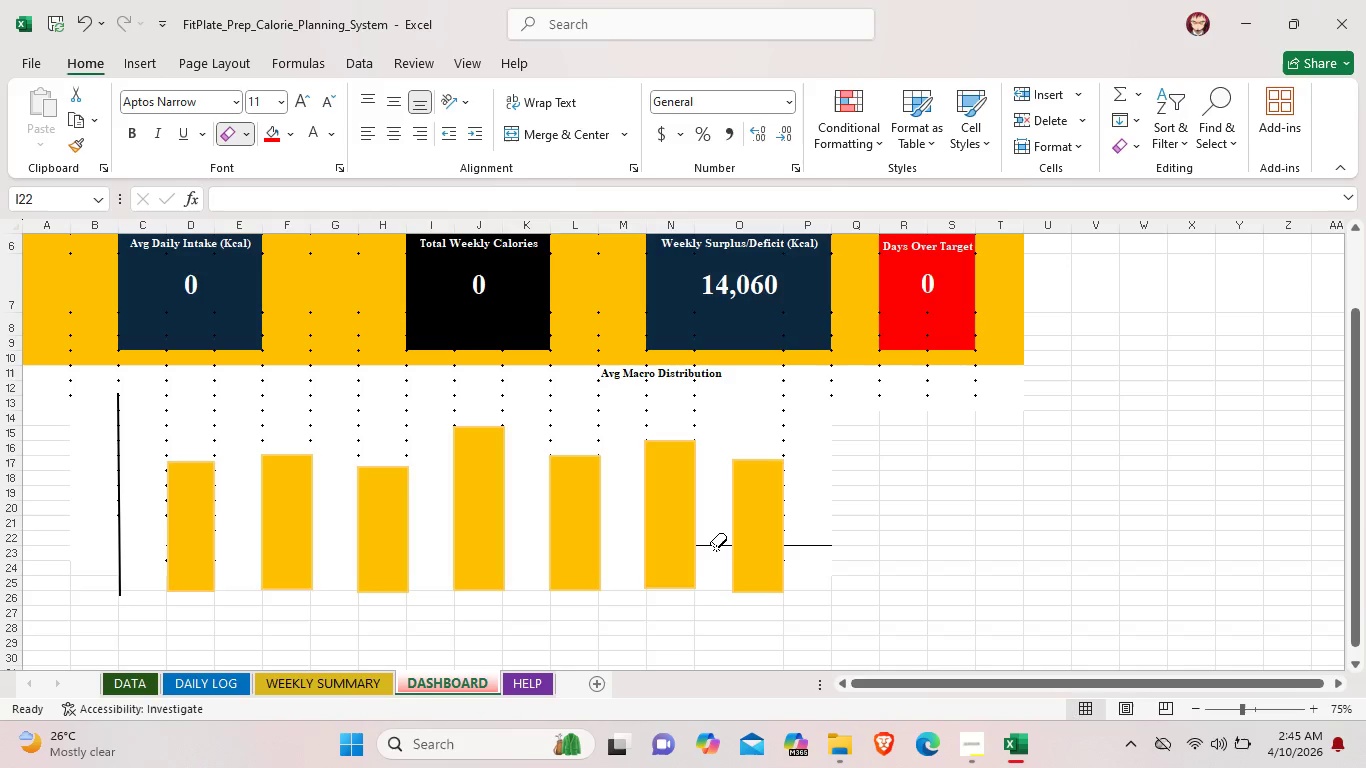 
left_click([716, 548])
 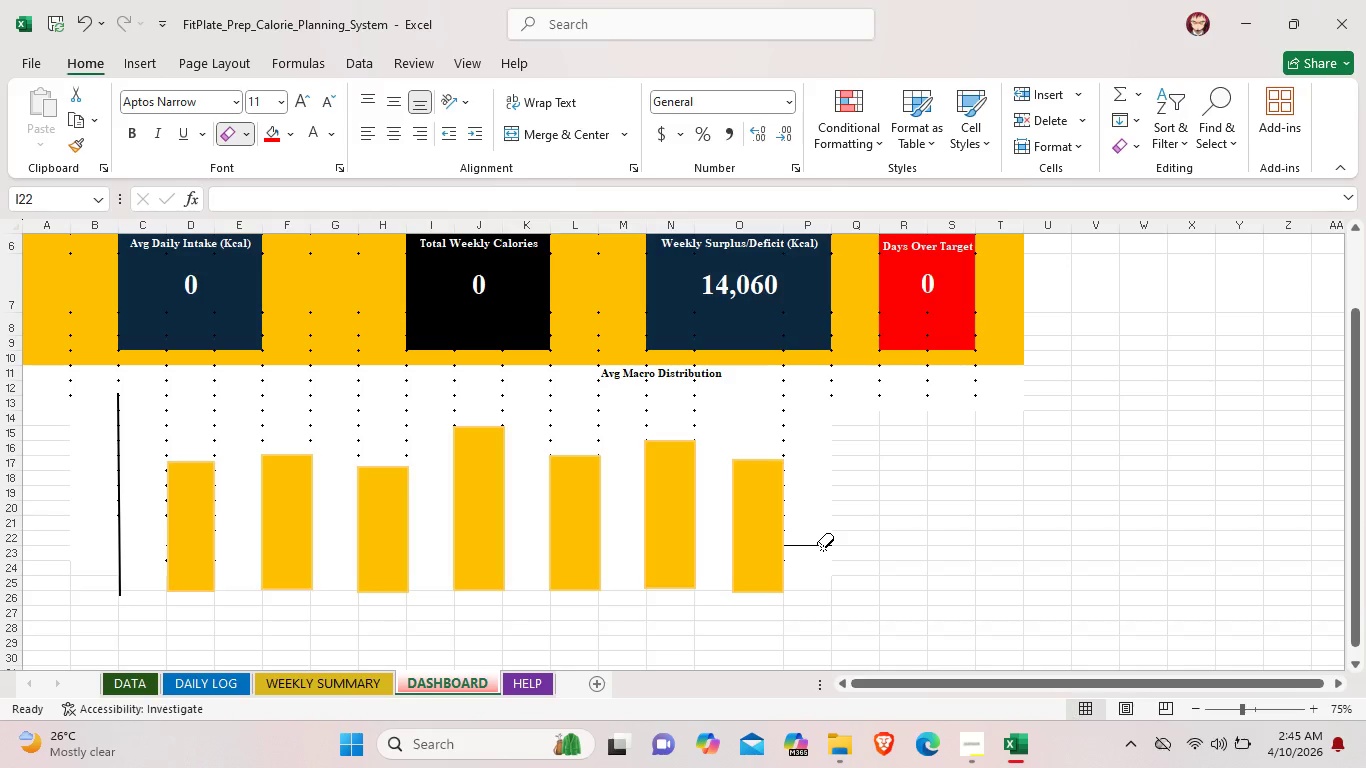 
left_click([823, 548])
 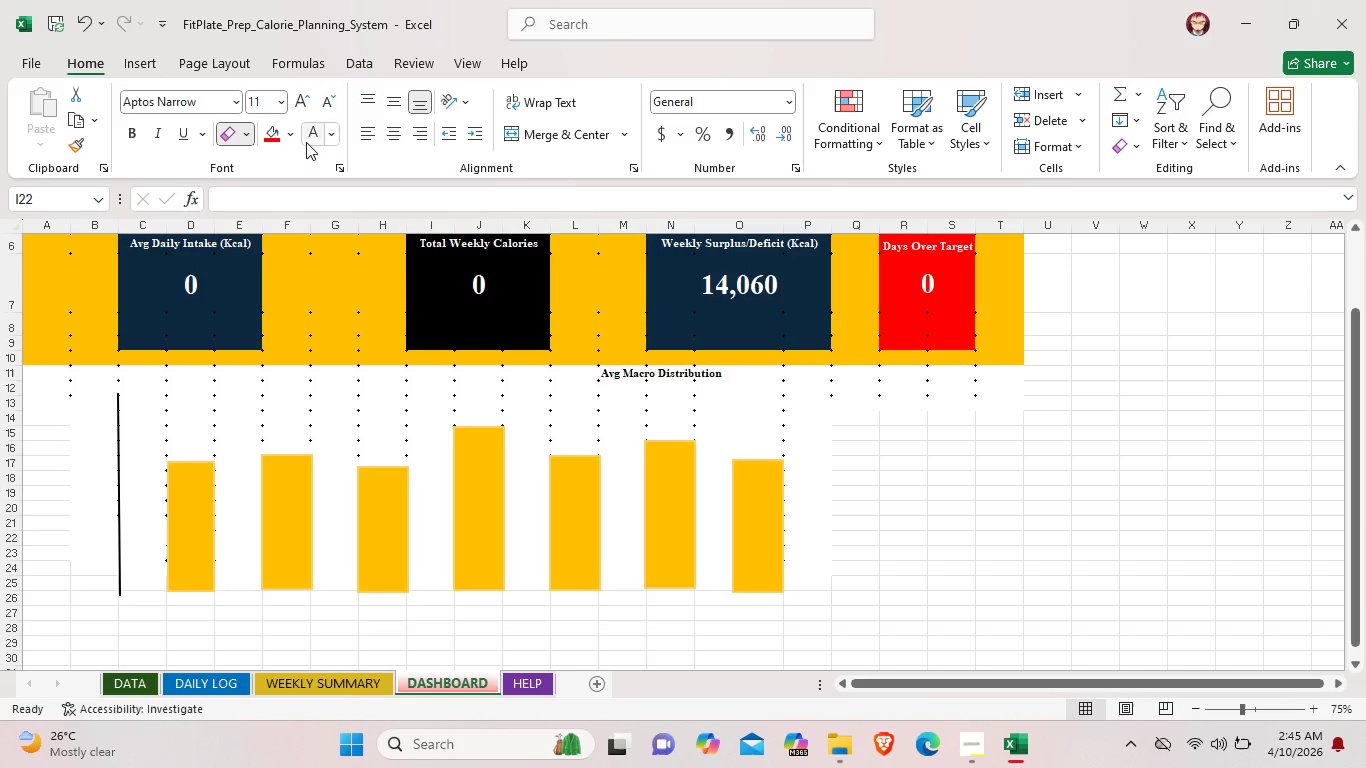 
left_click([227, 133])
 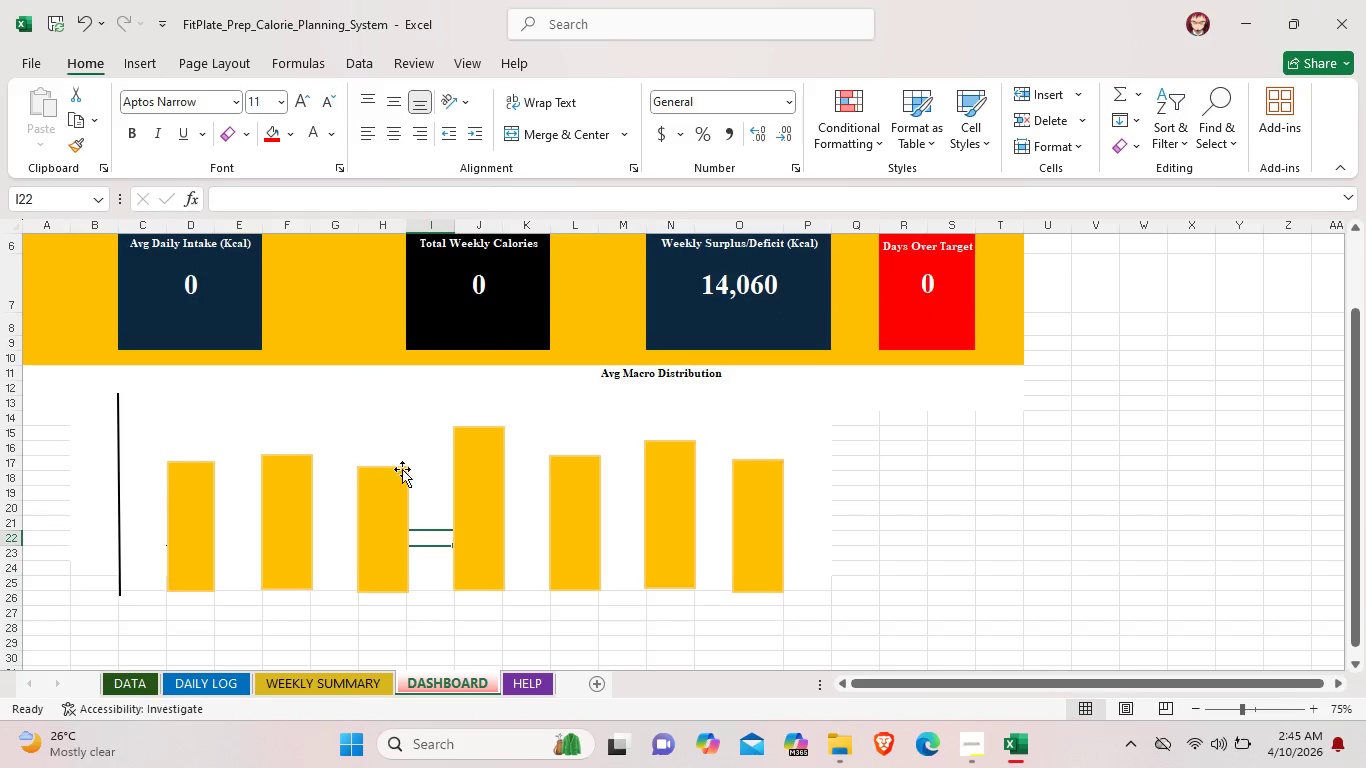 
left_click([431, 570])
 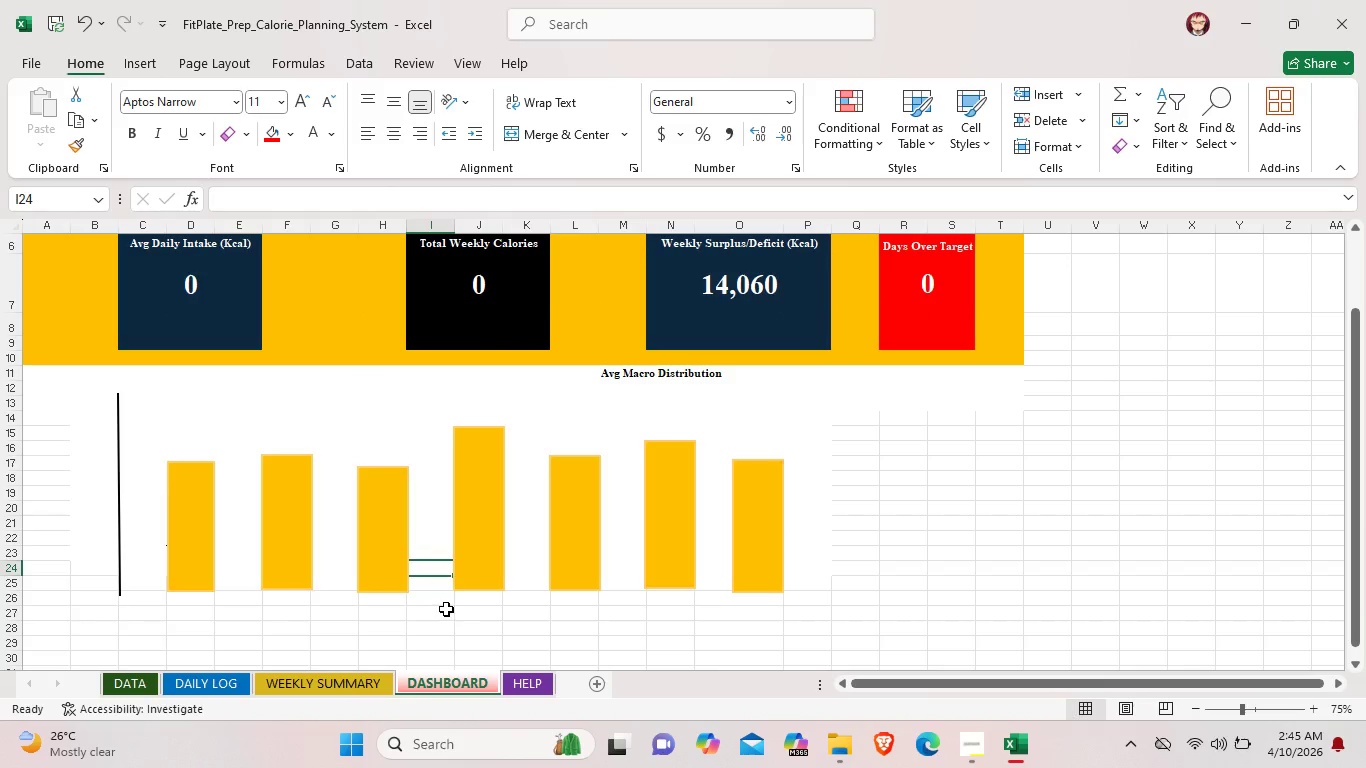 
left_click([446, 609])
 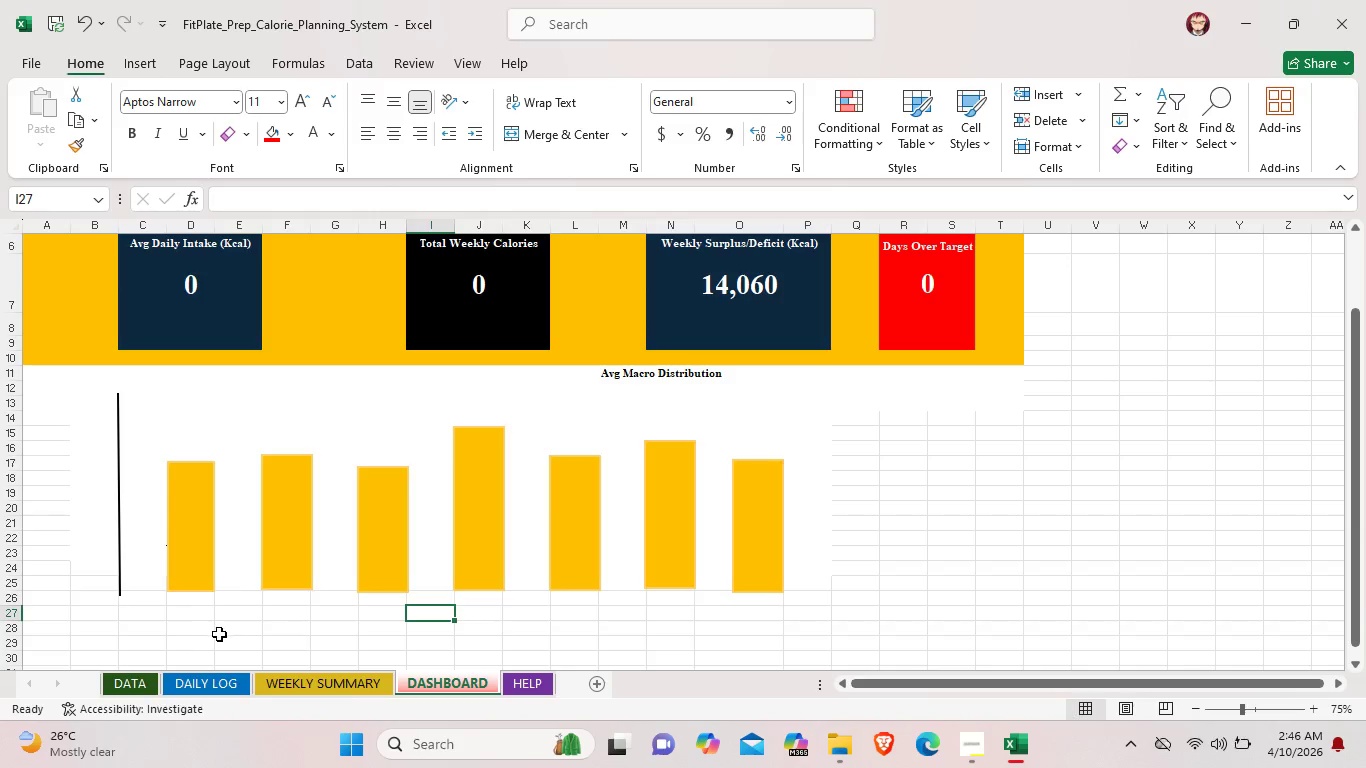 
wait(26.45)
 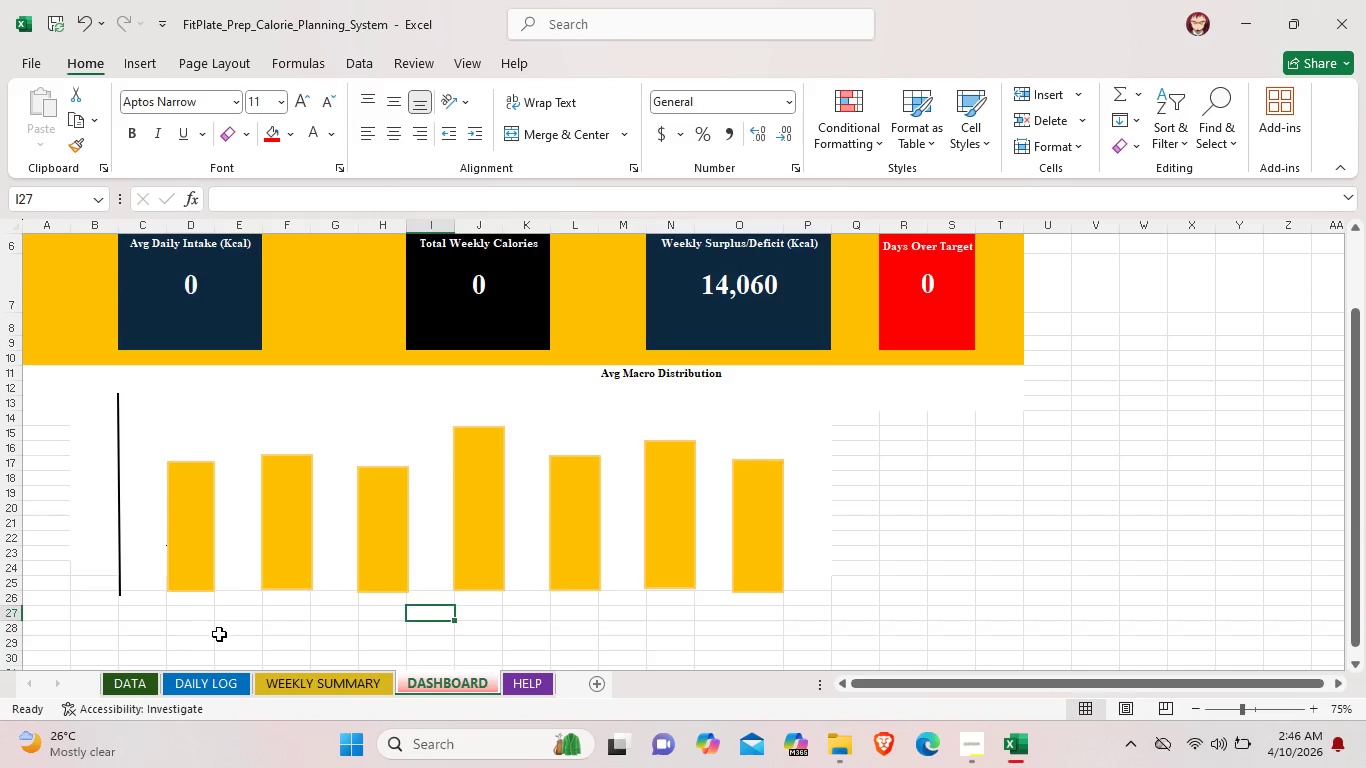 
left_click([156, 58])
 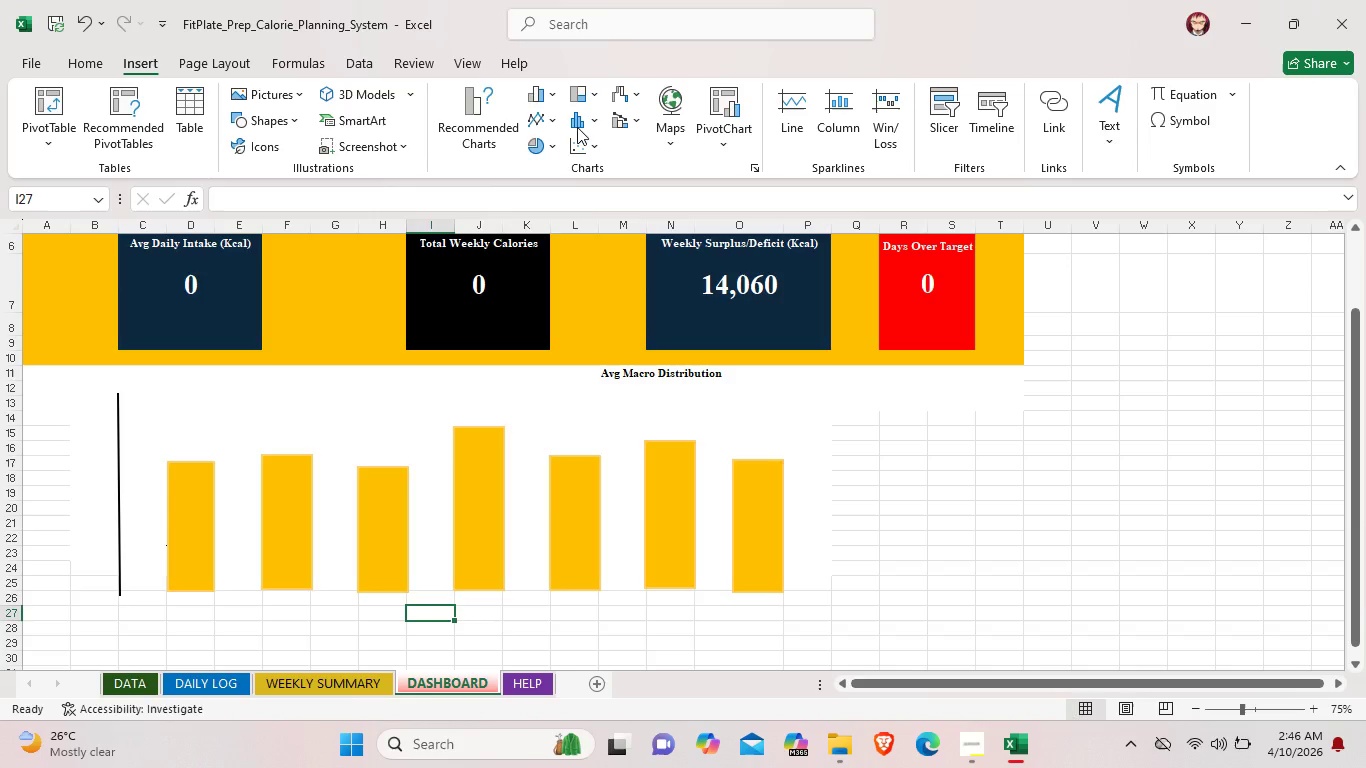 
wait(8.05)
 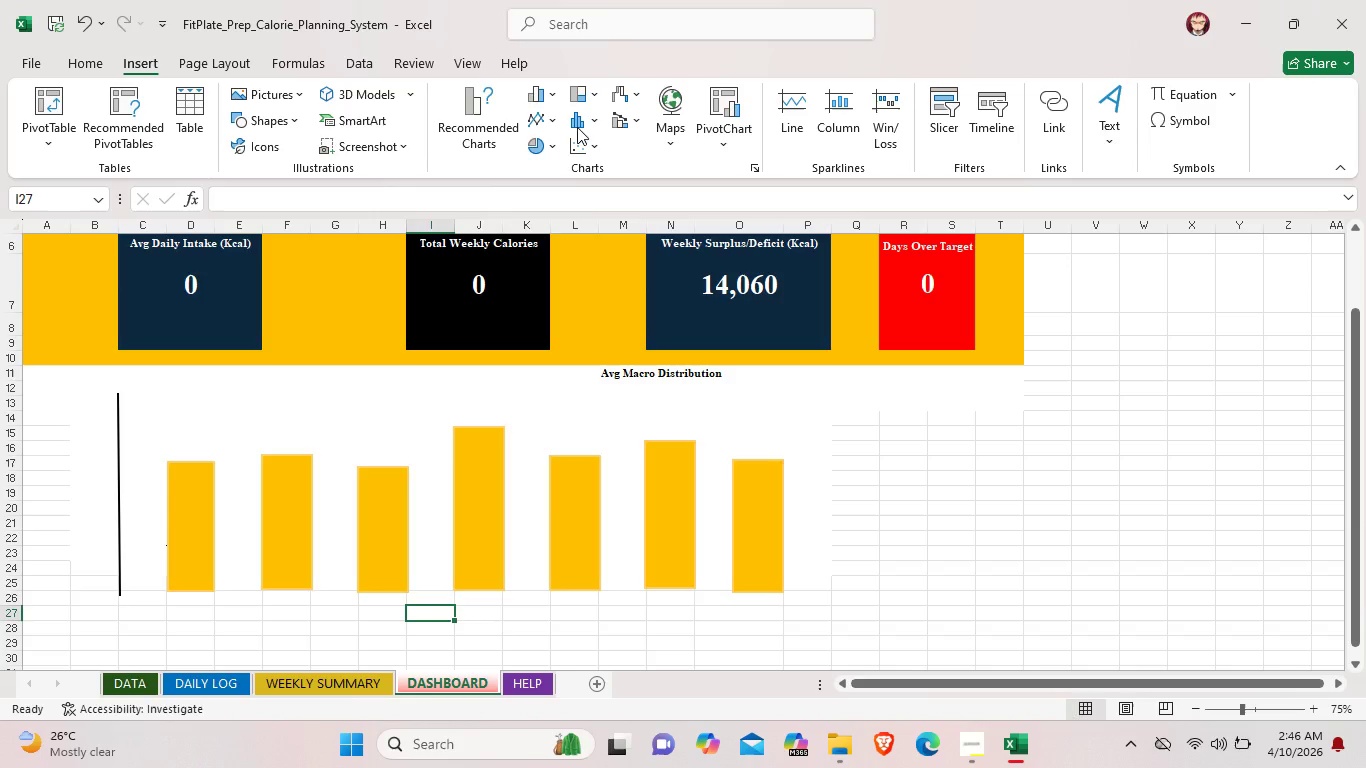 
mouse_move([416, 146])
 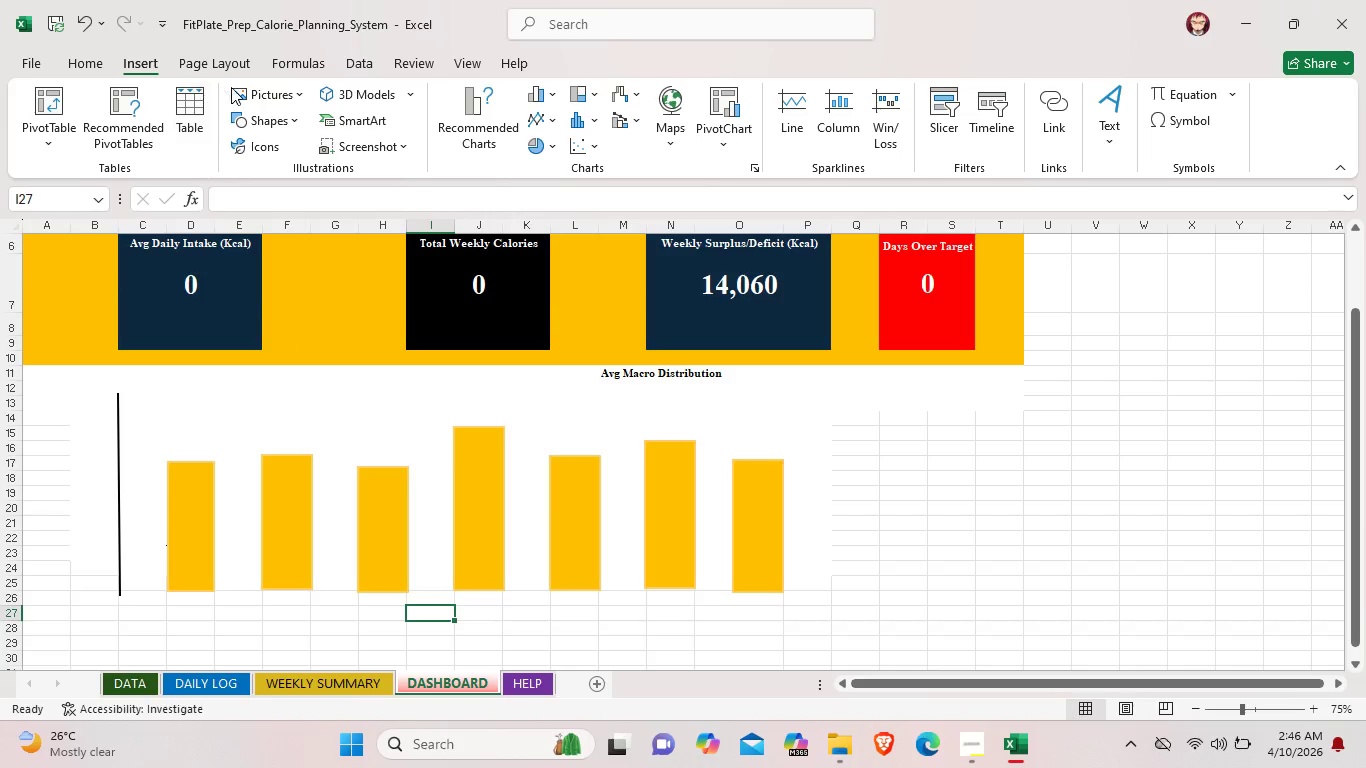 
left_click([270, 119])
 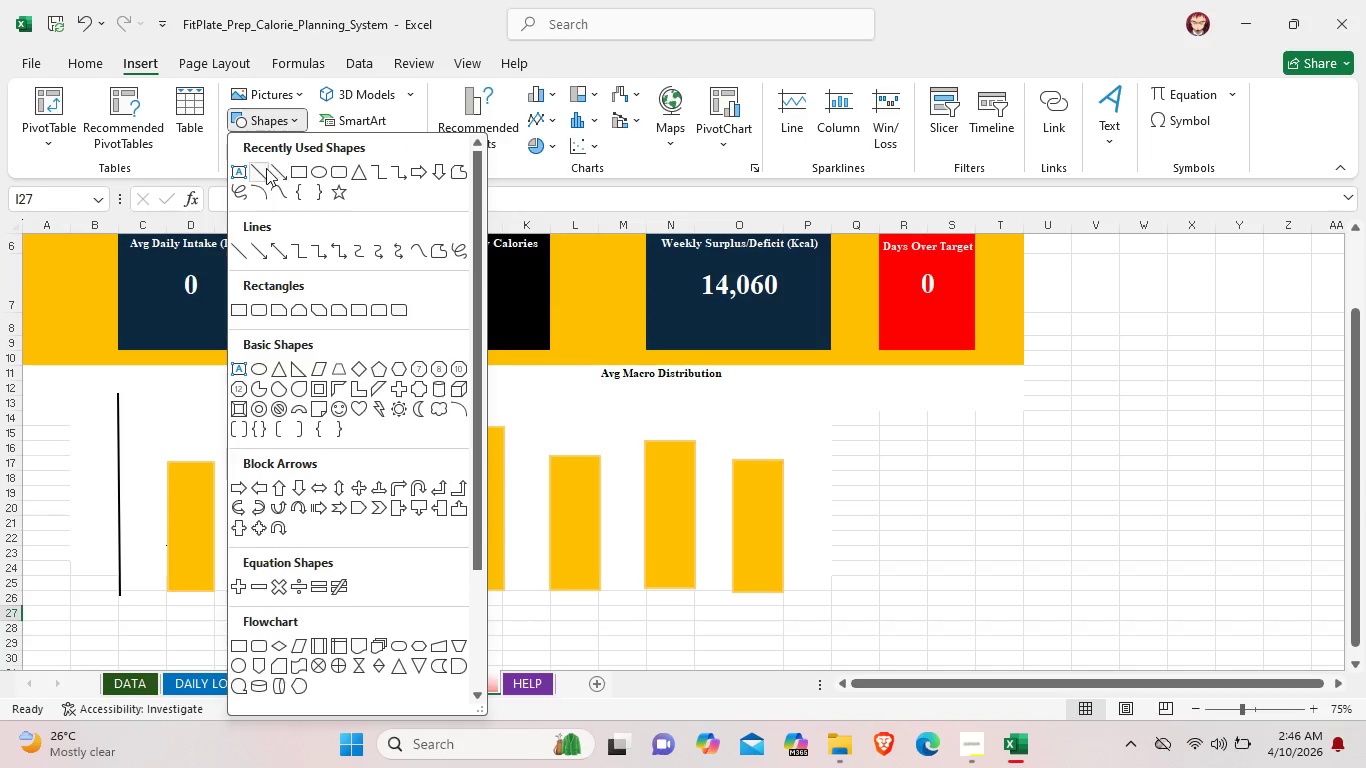 
left_click([264, 171])
 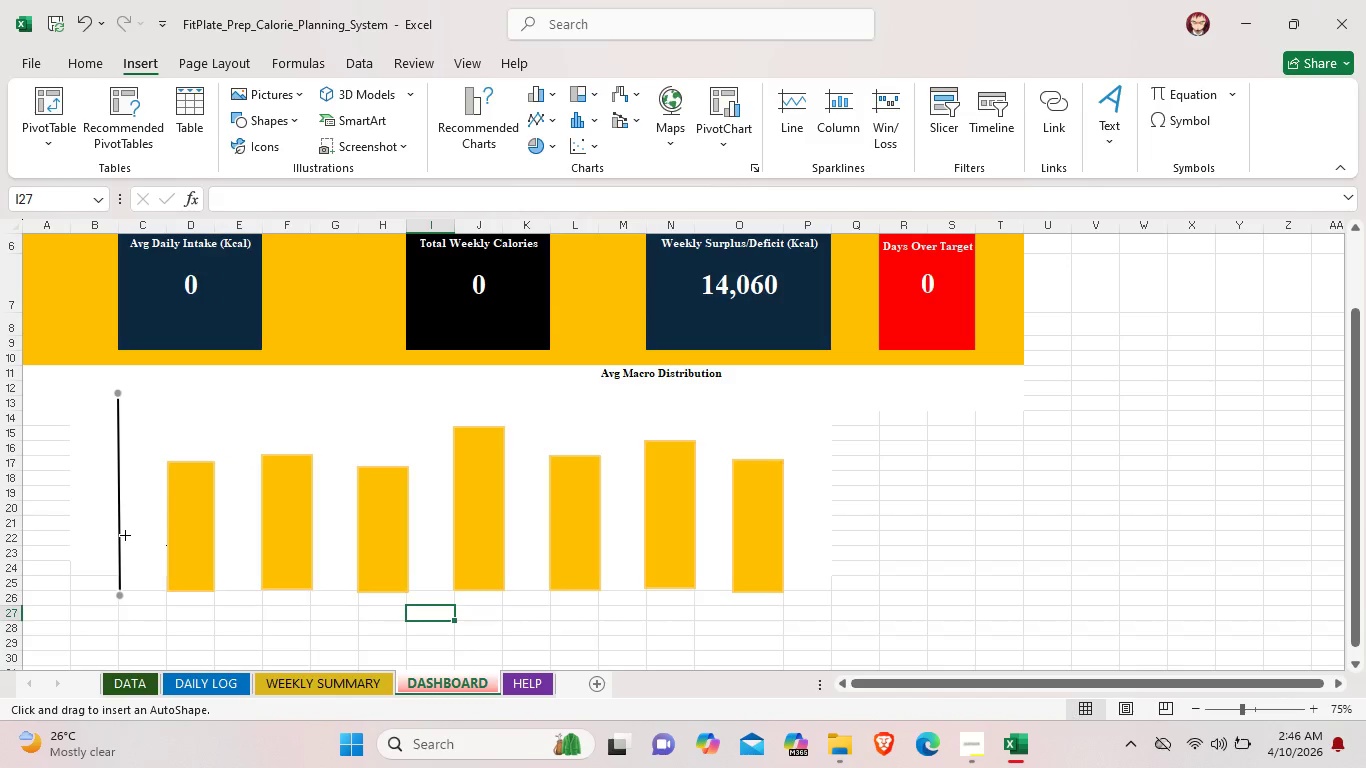 
left_click_drag(start_coordinate=[125, 535], to_coordinate=[817, 539])
 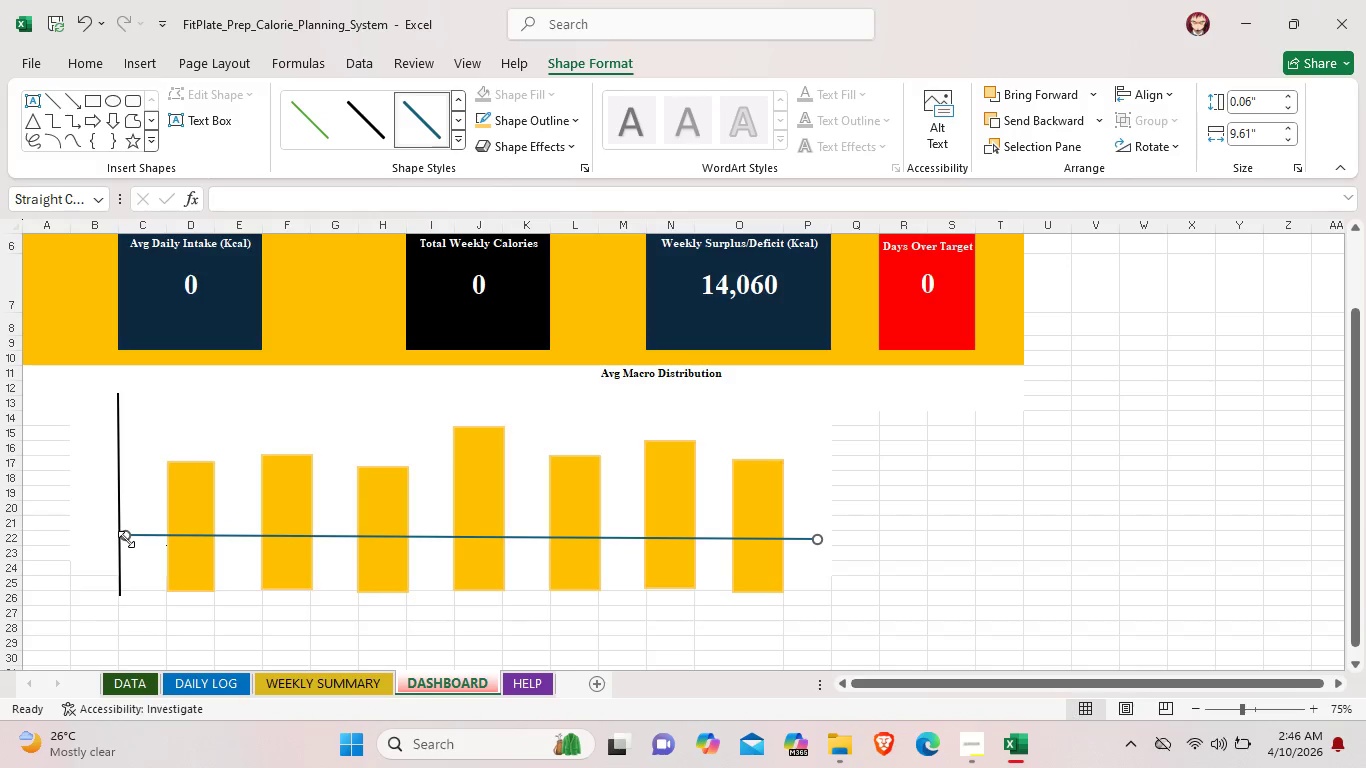 
left_click_drag(start_coordinate=[126, 539], to_coordinate=[124, 548])
 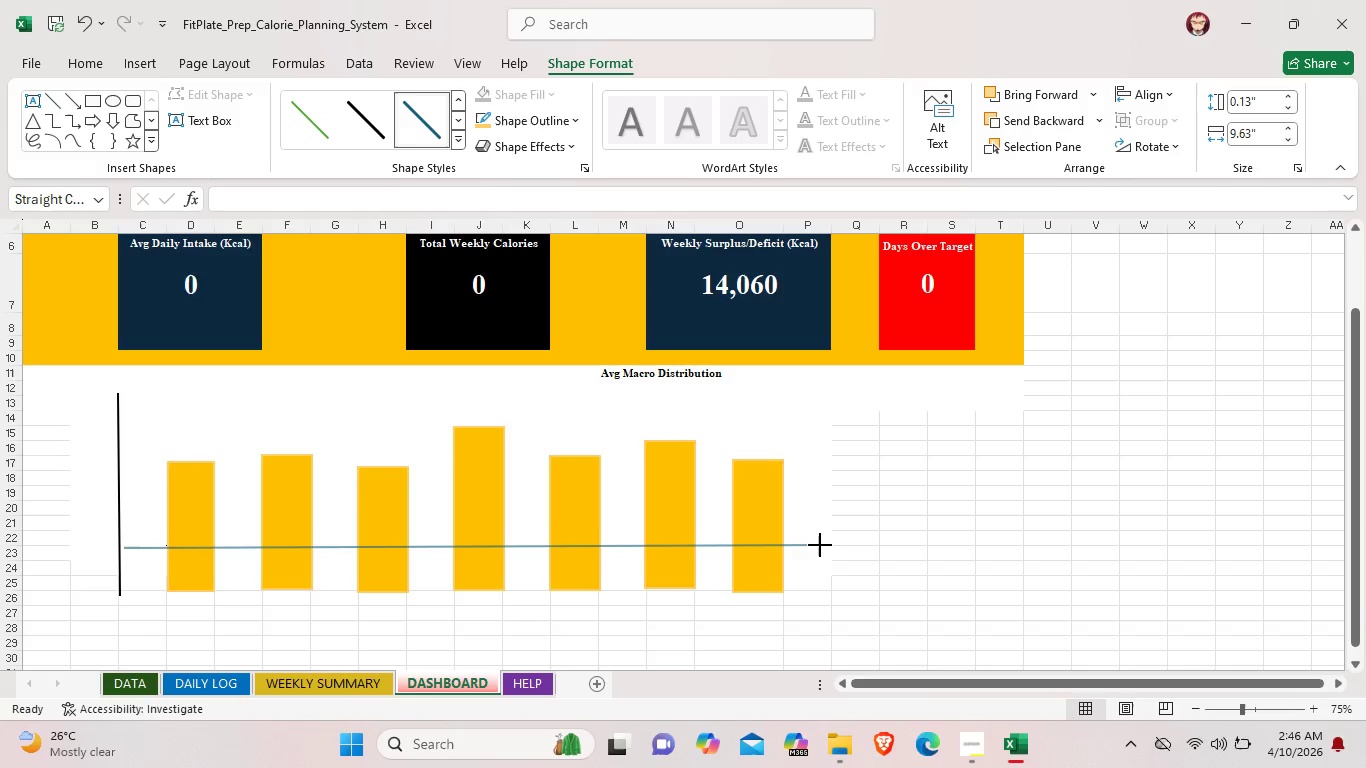 
left_click([907, 539])
 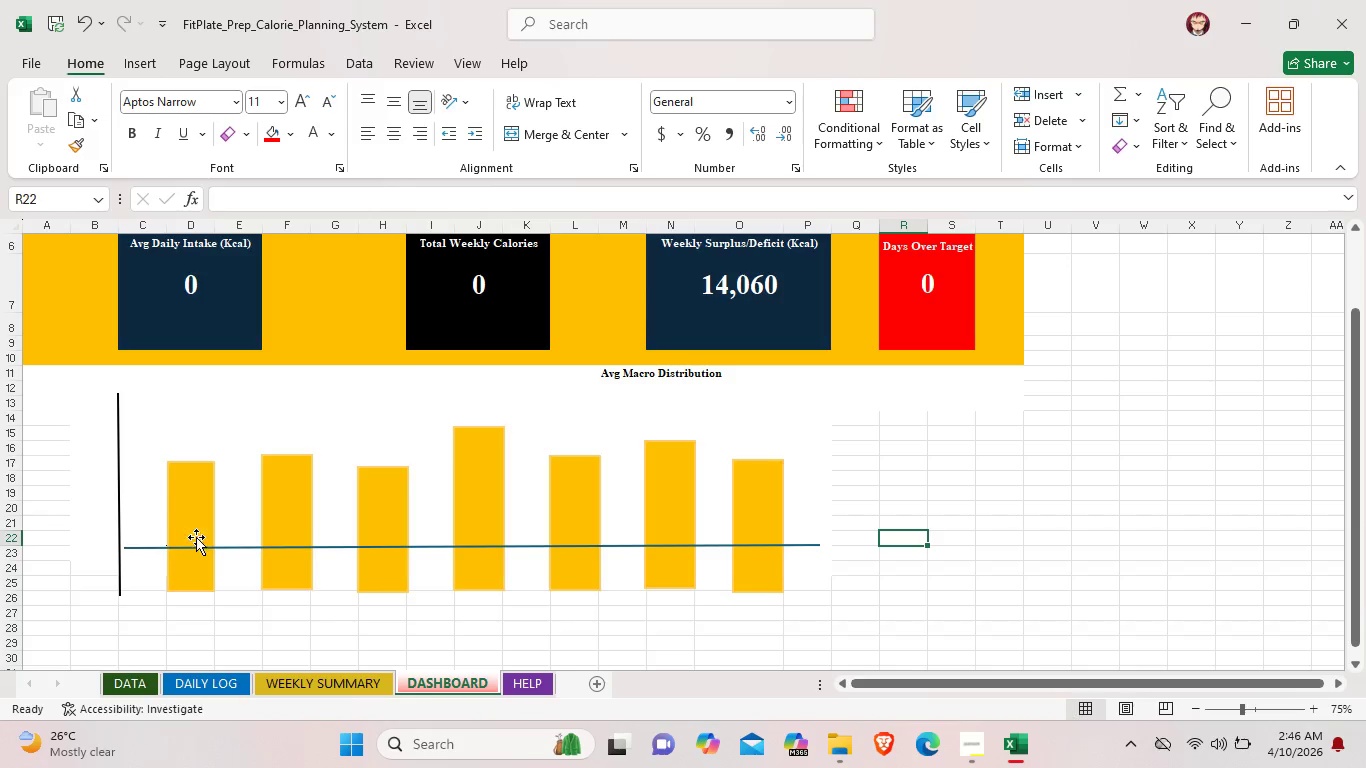 
left_click([185, 534])
 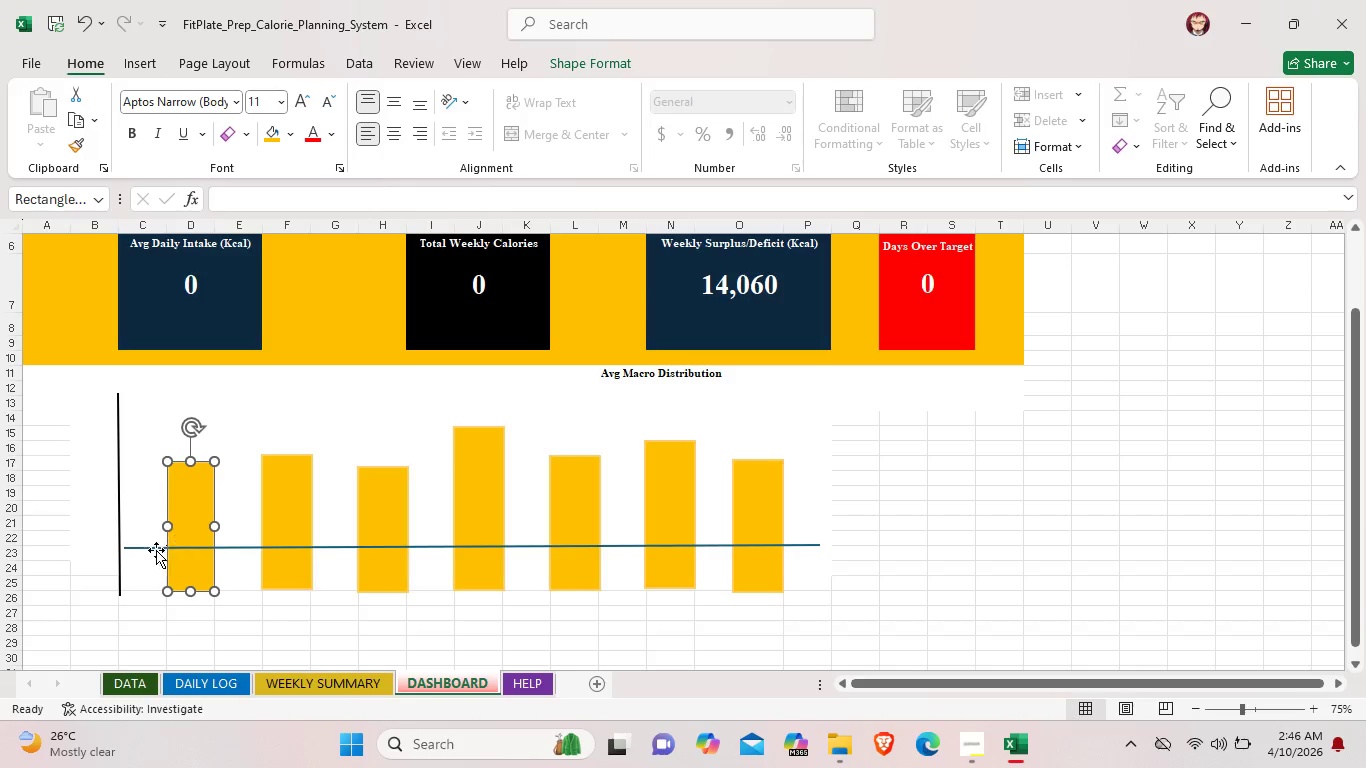 
left_click([155, 550])
 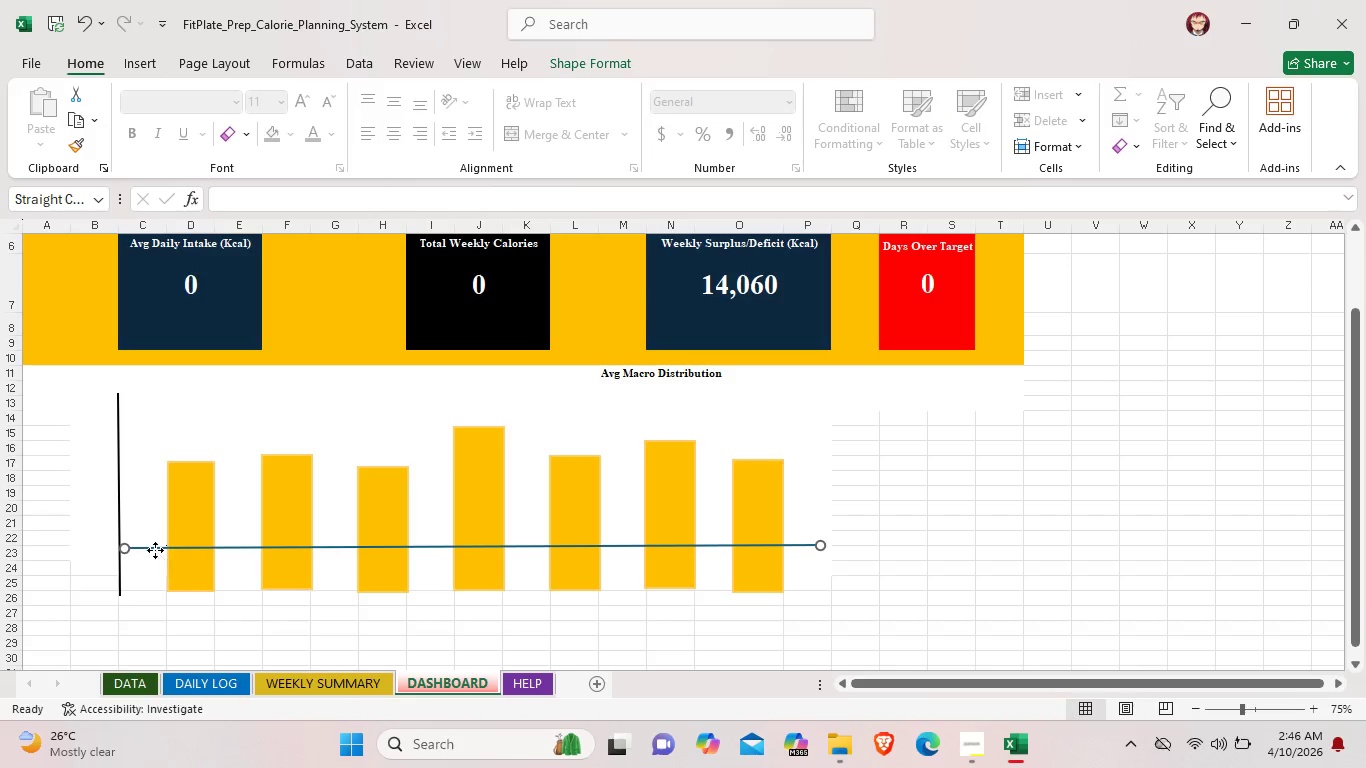 
right_click([155, 550])
 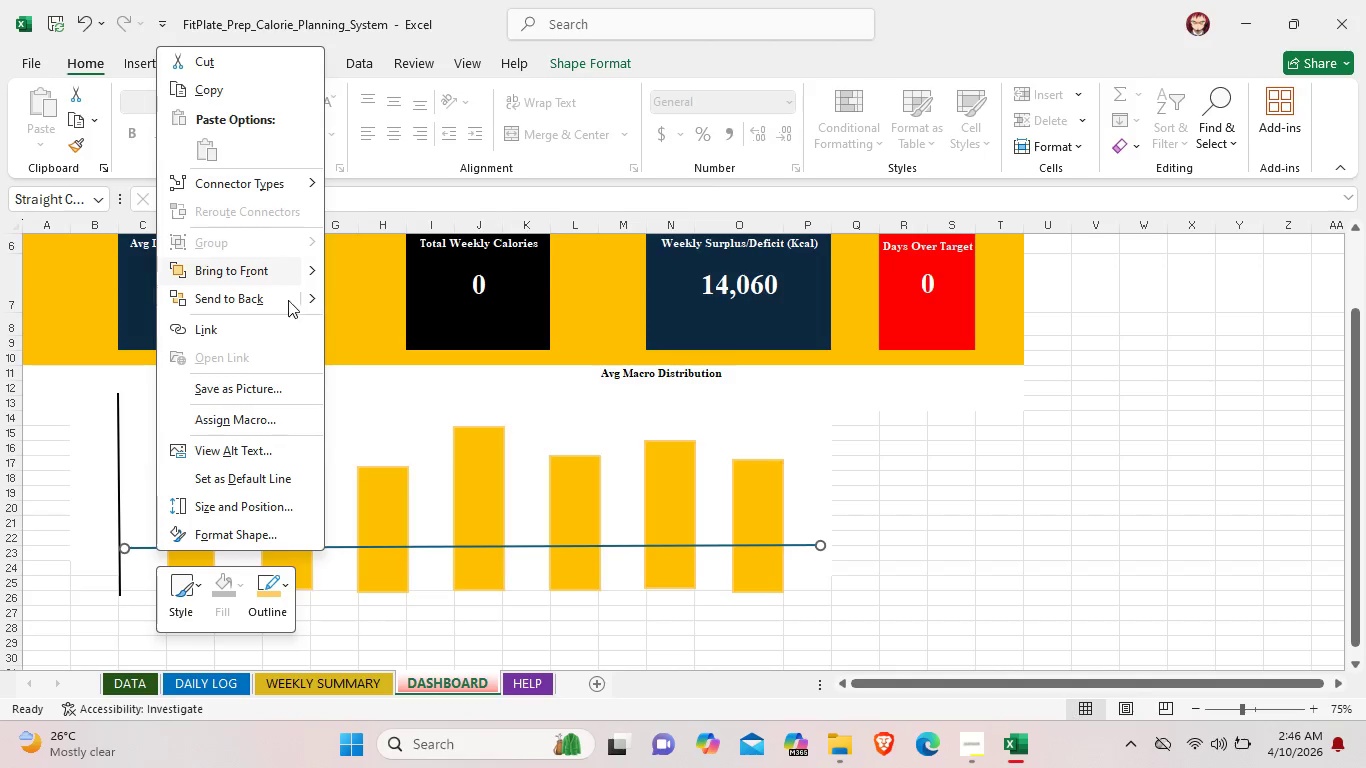 
wait(7.23)
 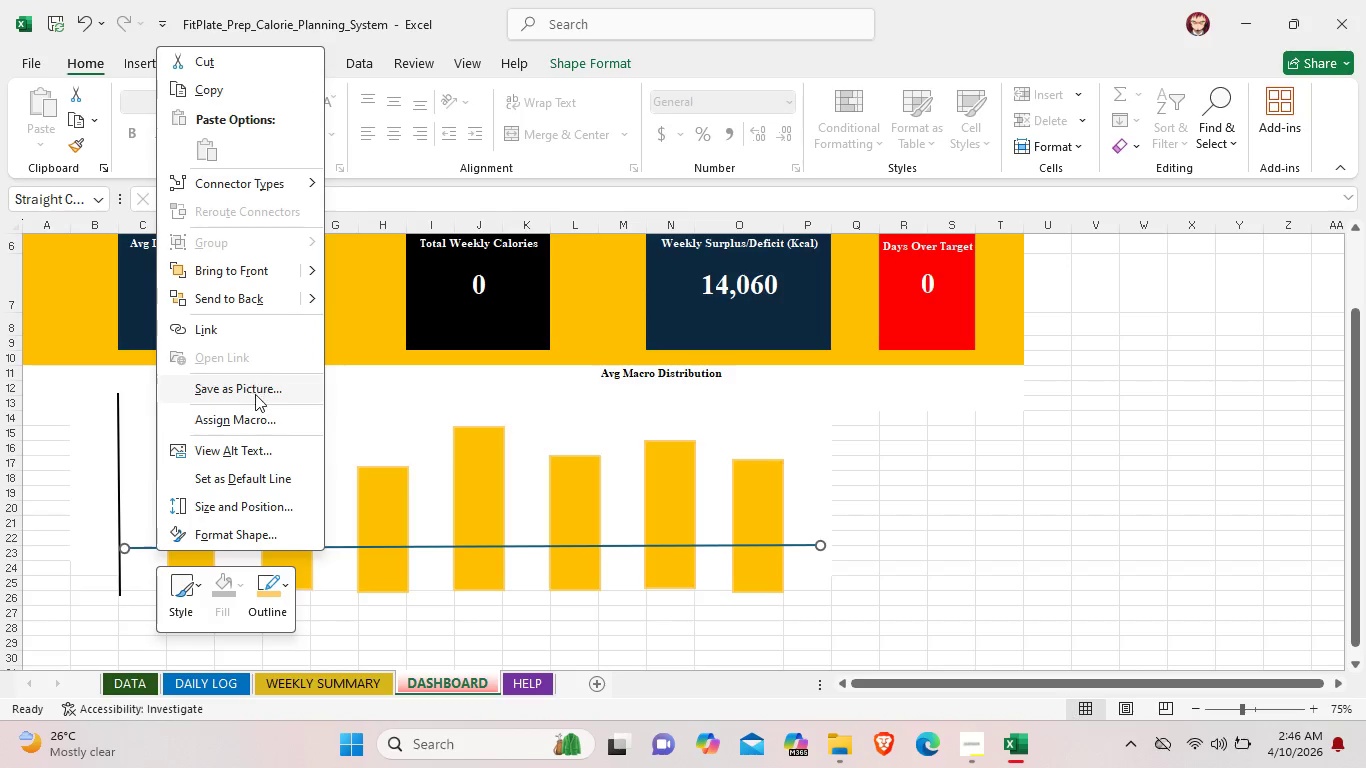 
left_click([270, 295])
 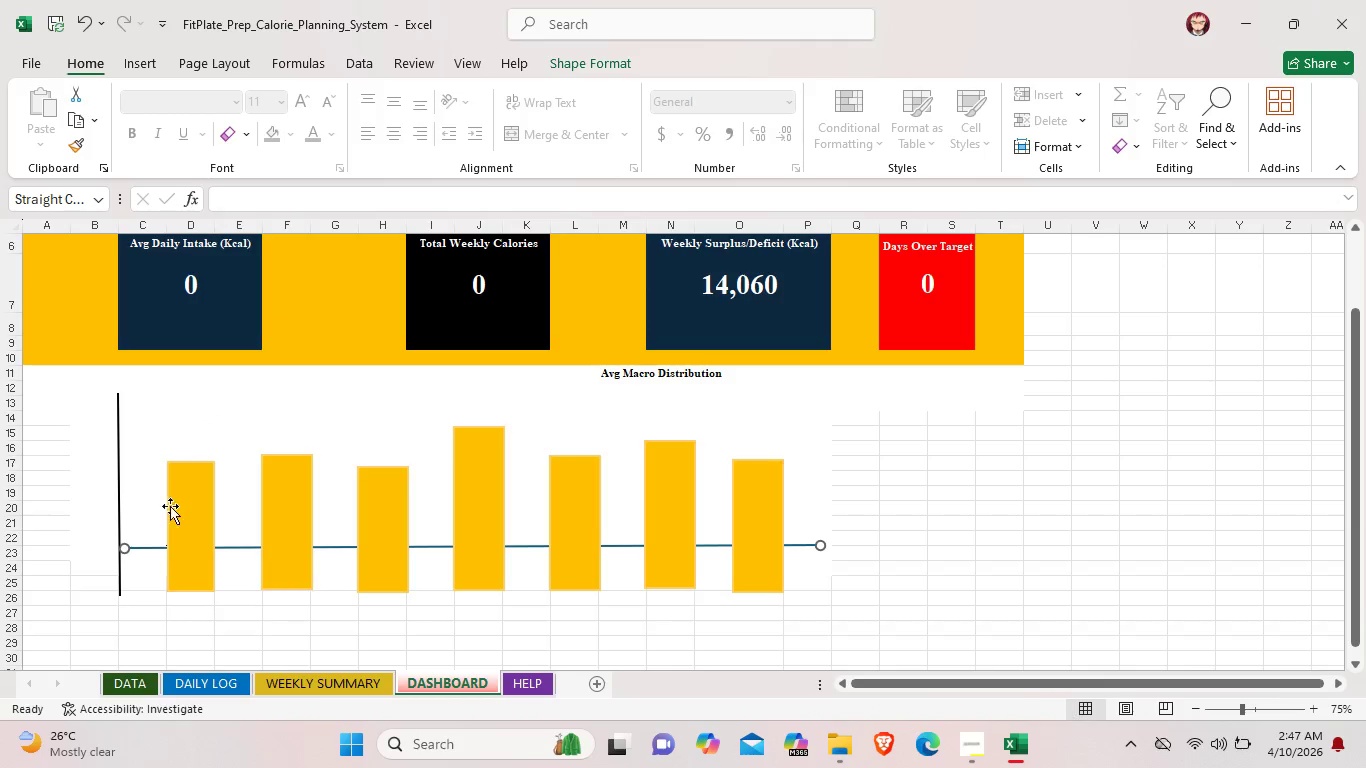 
left_click([144, 551])
 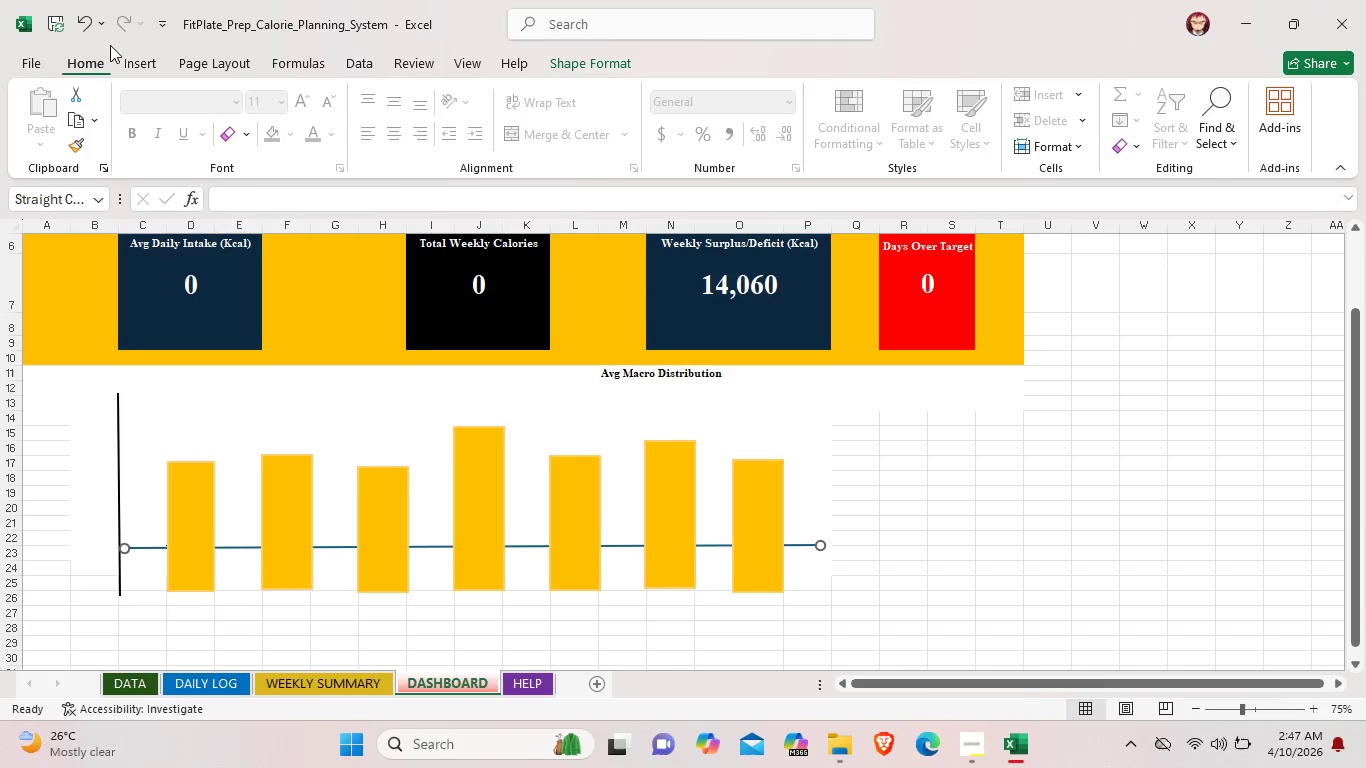 
left_click([98, 64])
 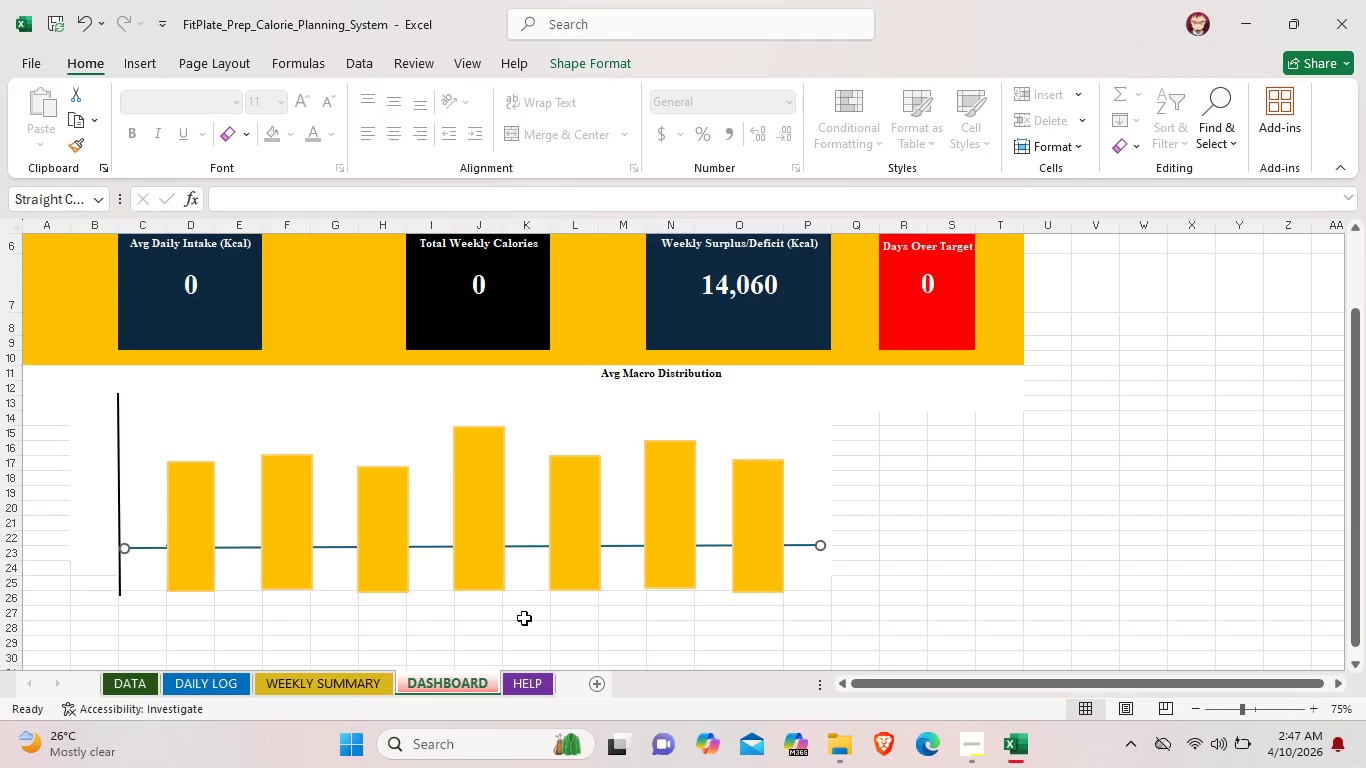 
left_click([985, 601])
 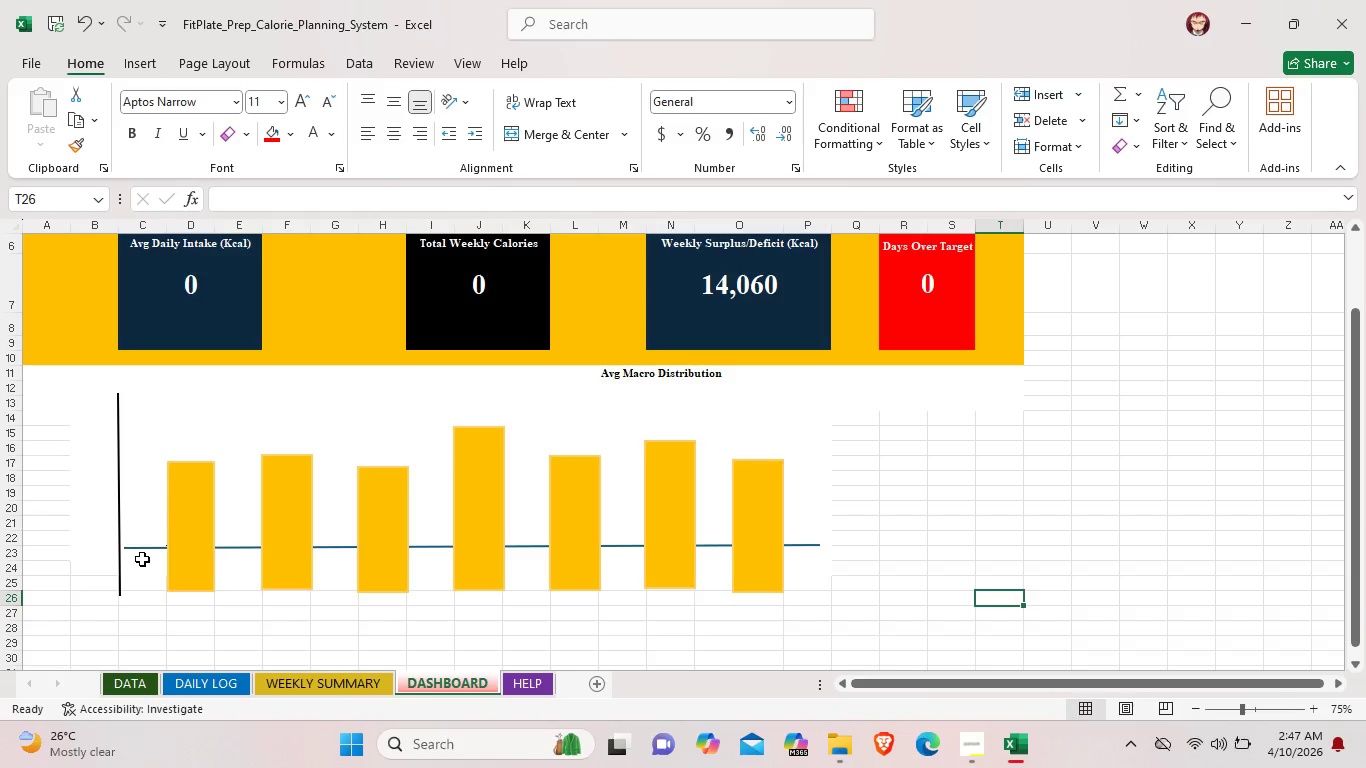 
left_click([141, 552])
 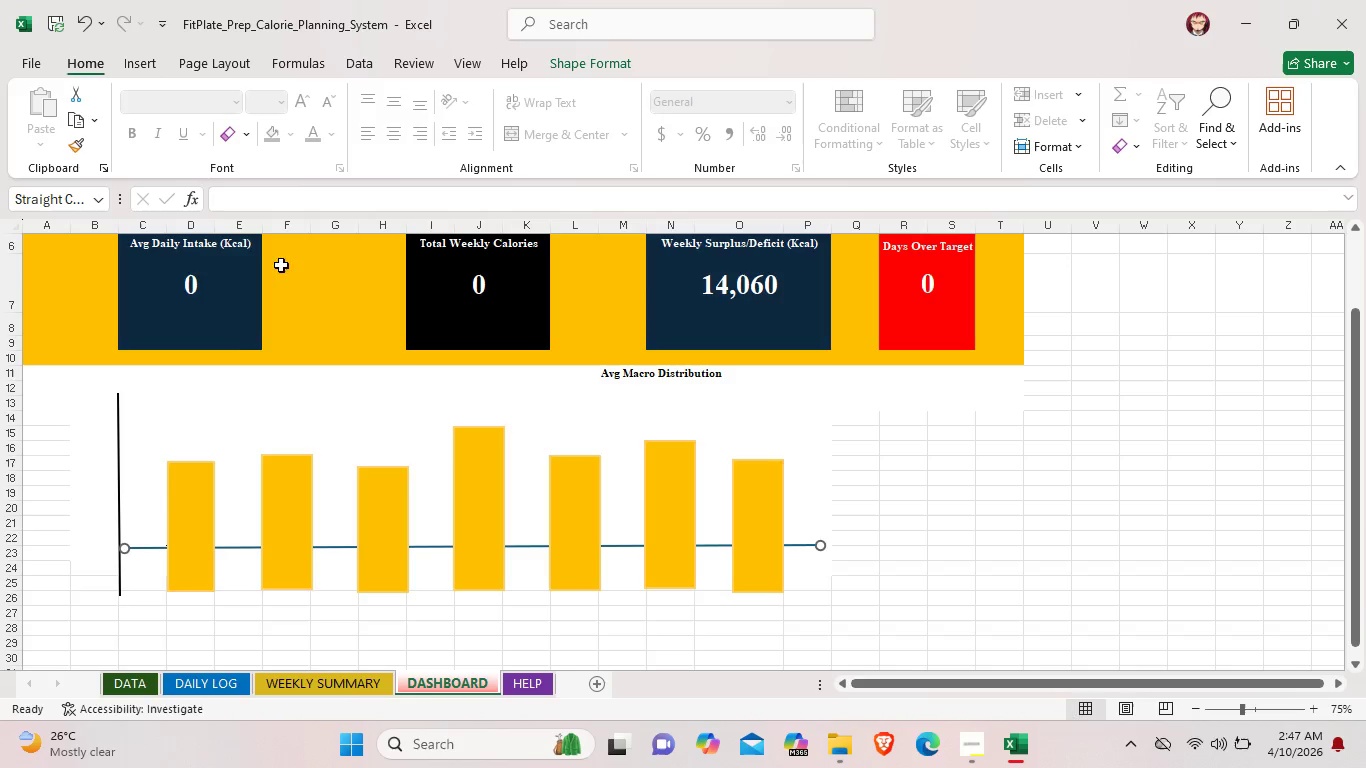 
wait(5.44)
 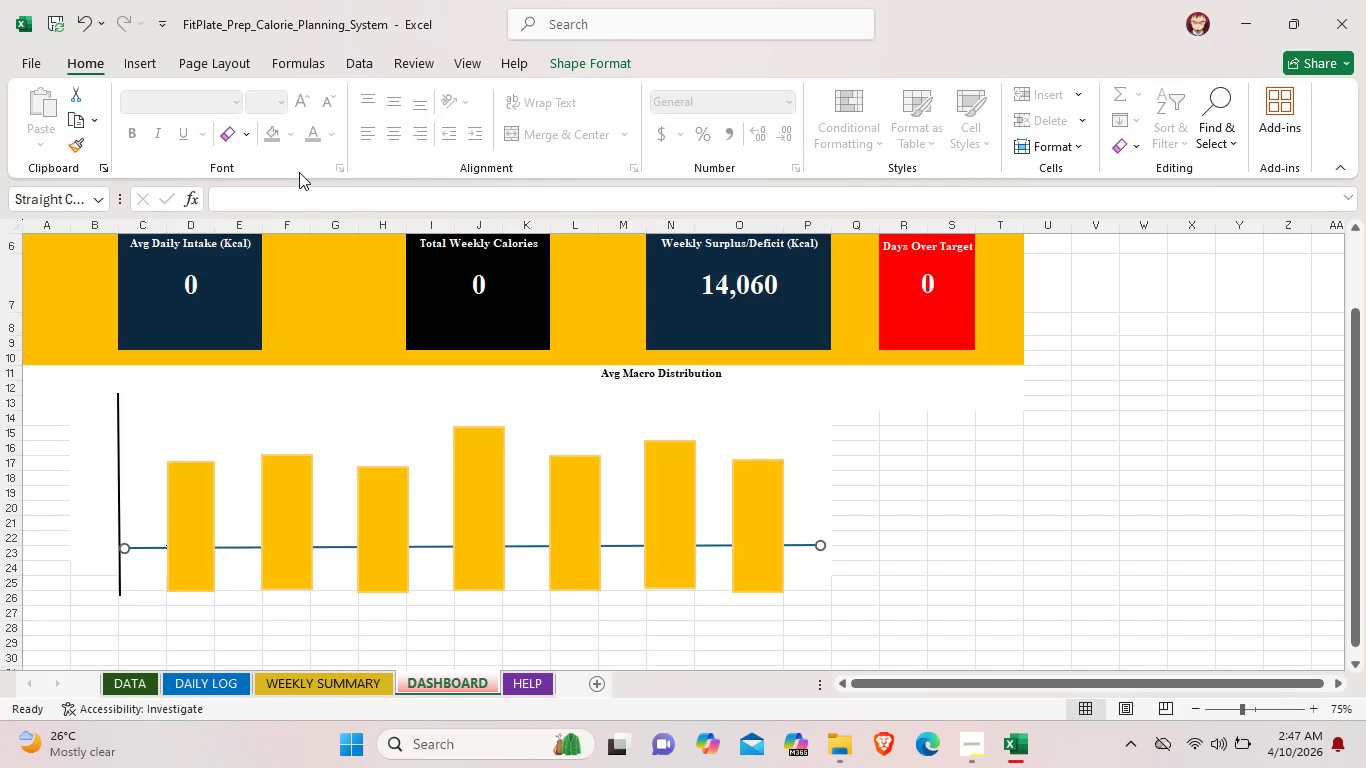 
left_click([102, 555])
 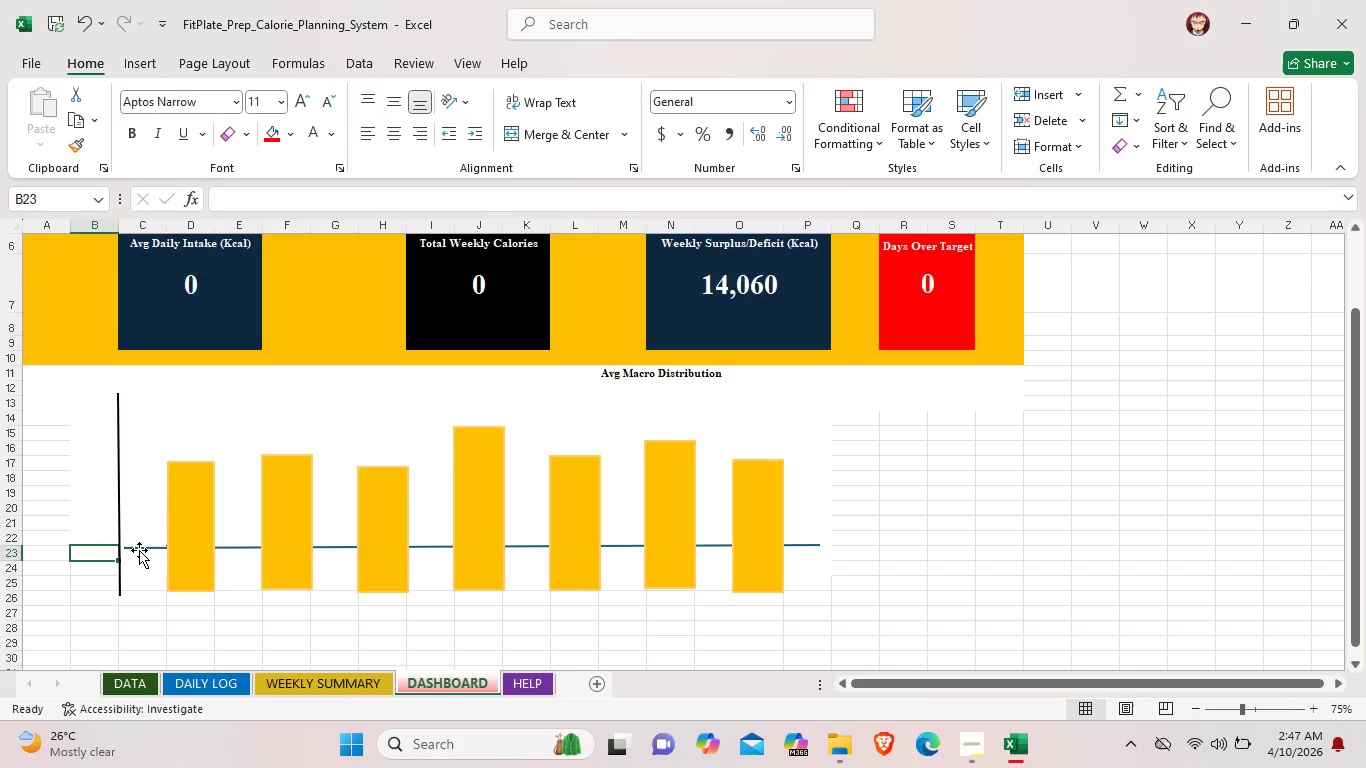 
left_click([140, 550])
 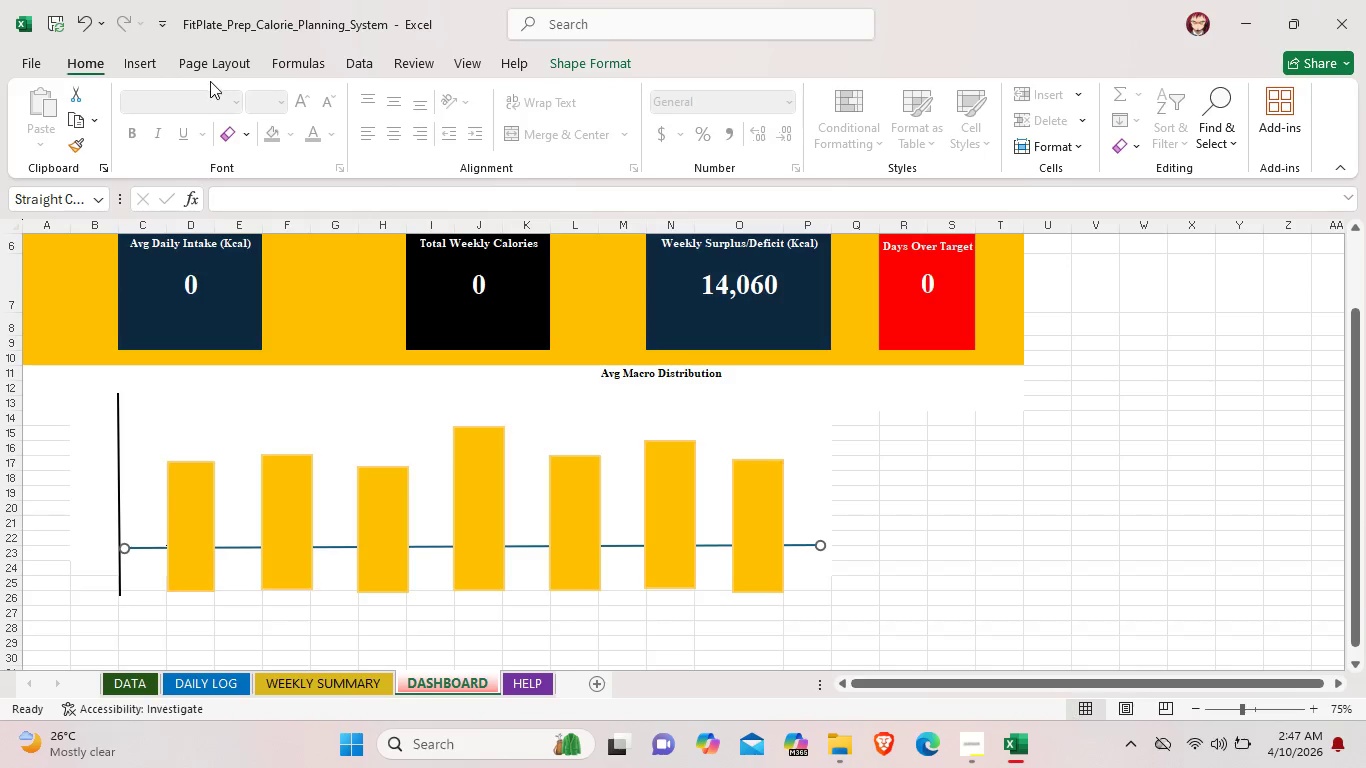 
left_click([126, 65])
 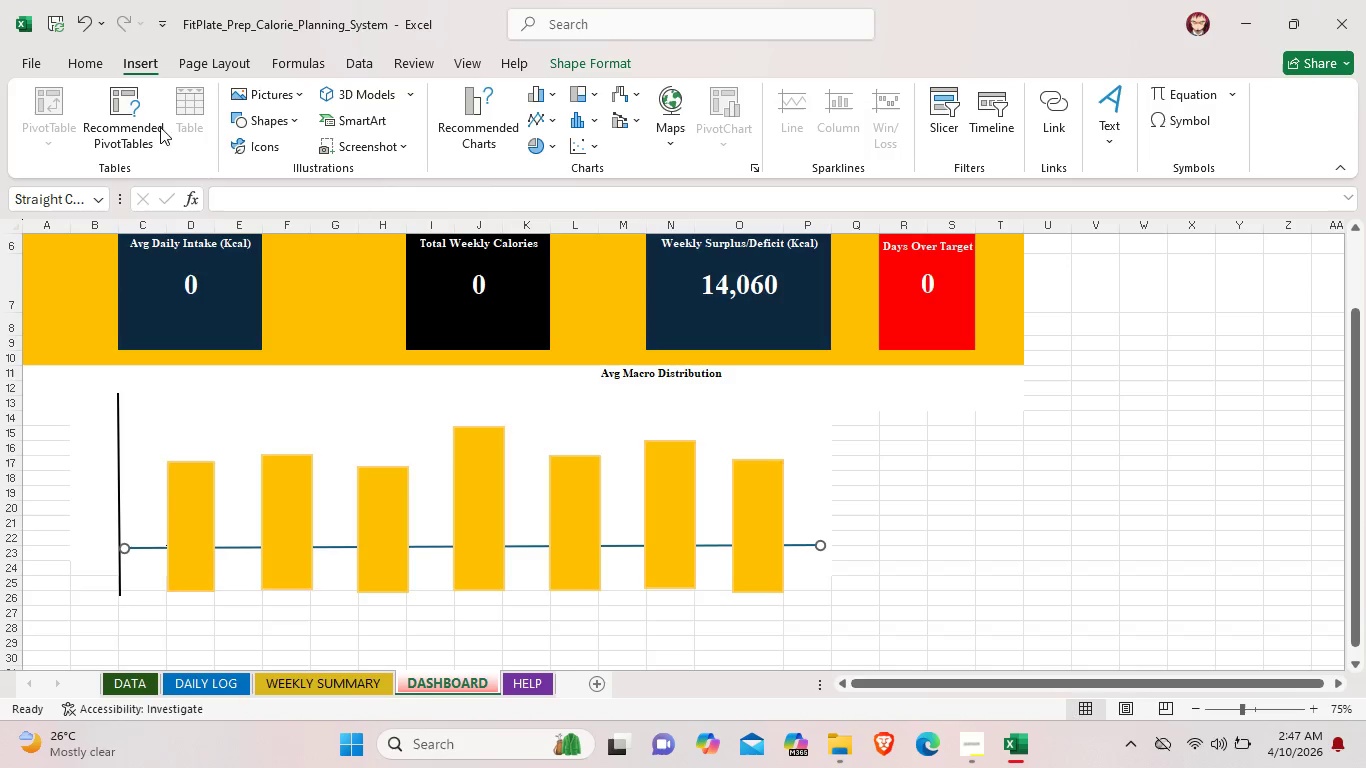 
left_click([68, 67])
 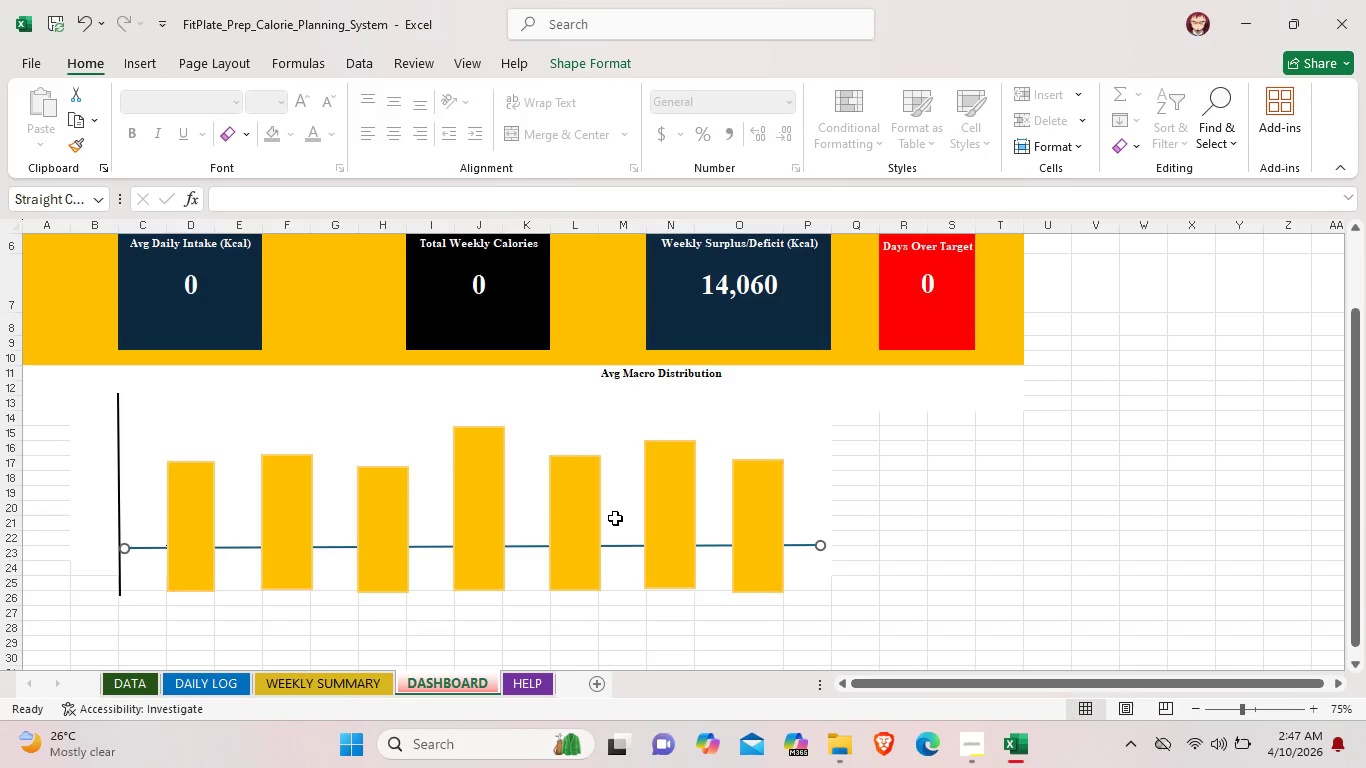 
wait(12.36)
 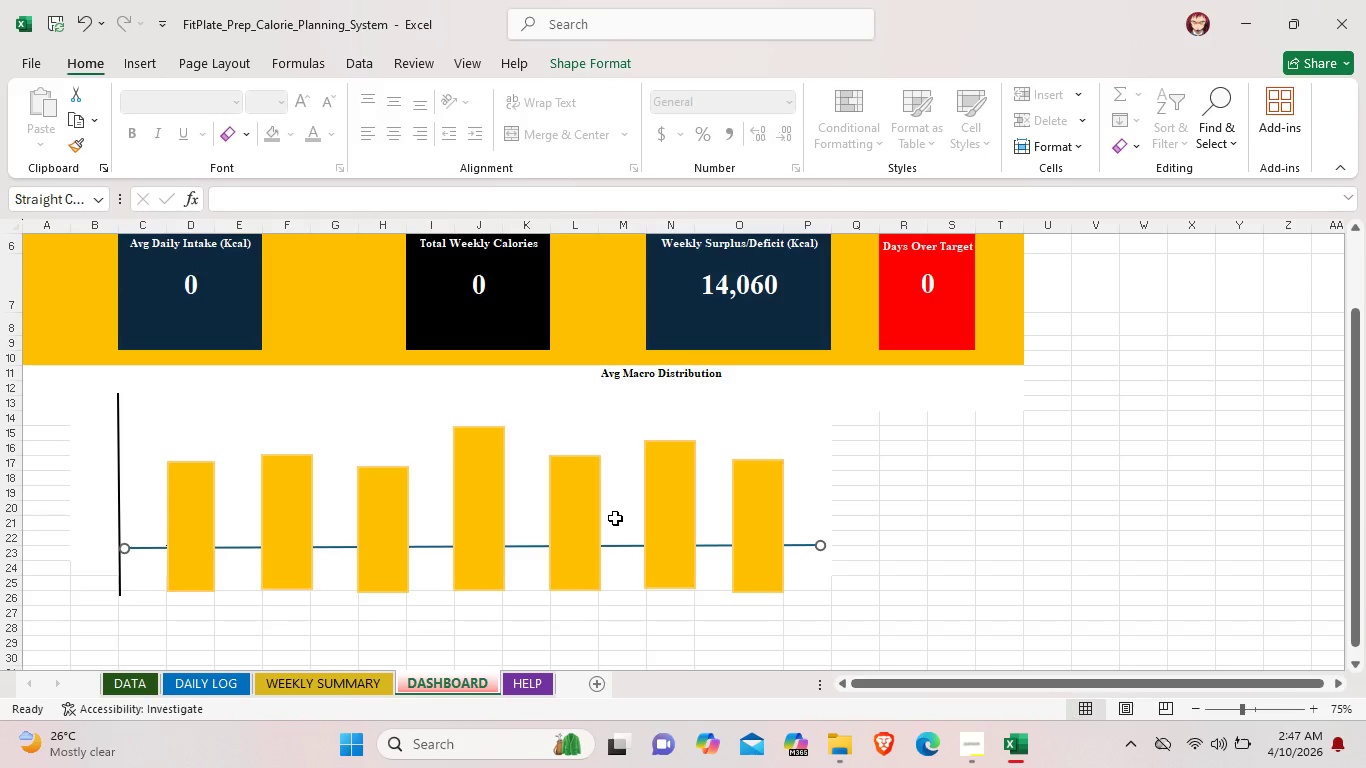 
left_click([136, 548])
 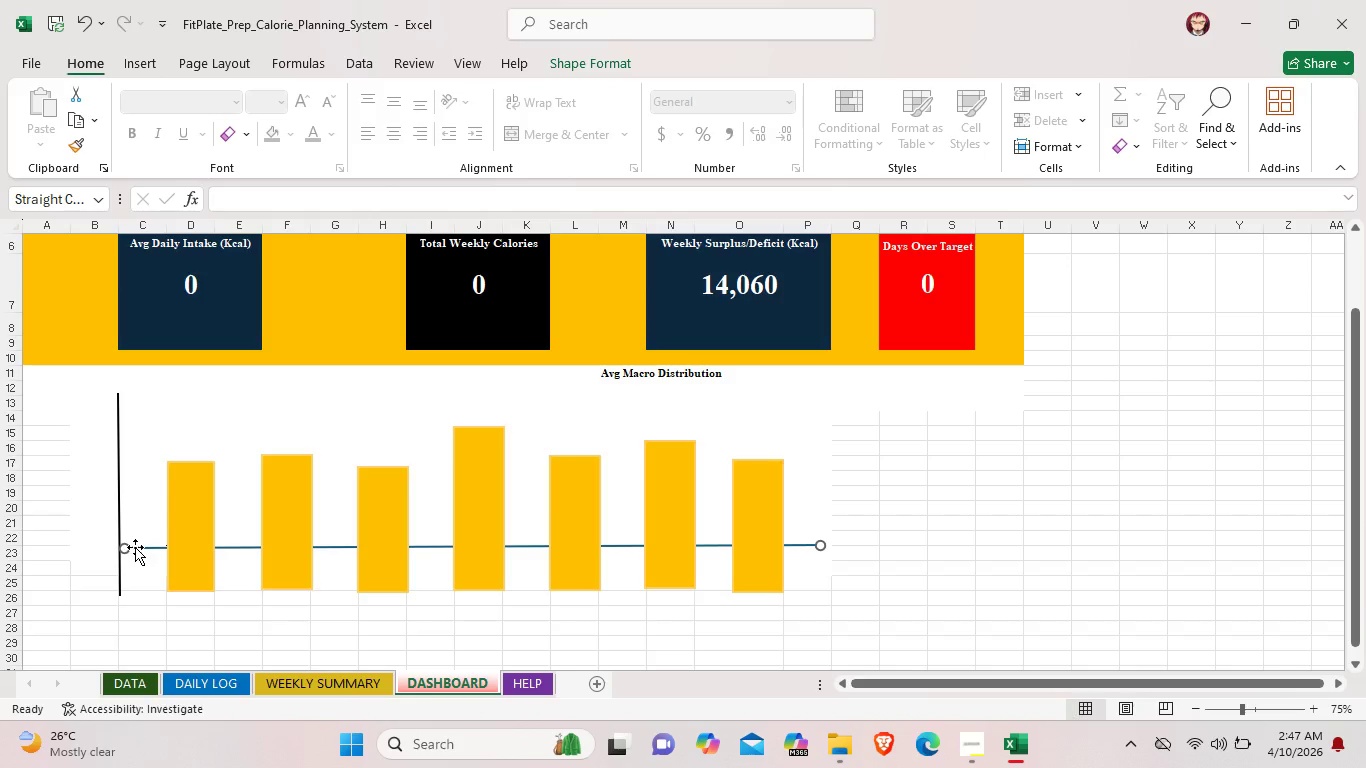 
left_click([135, 547])
 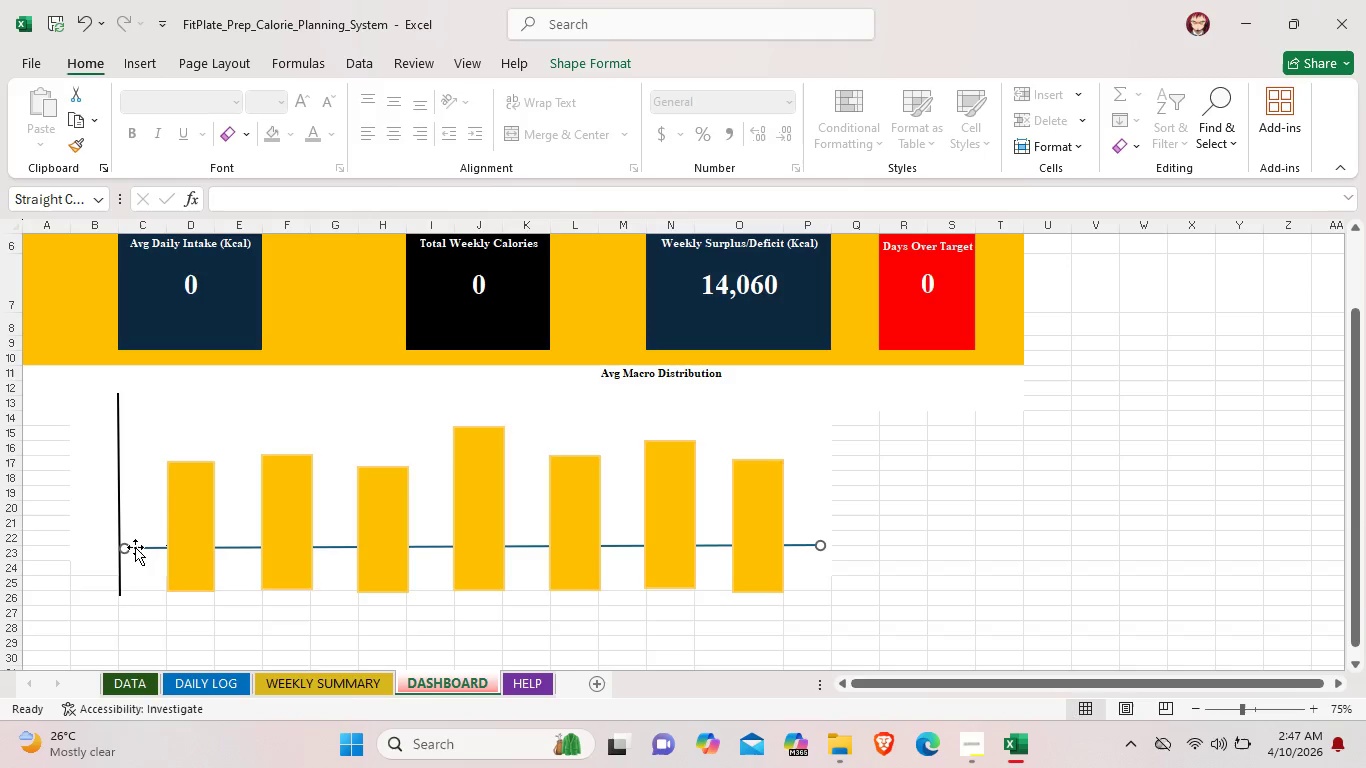 
key(Backspace)
 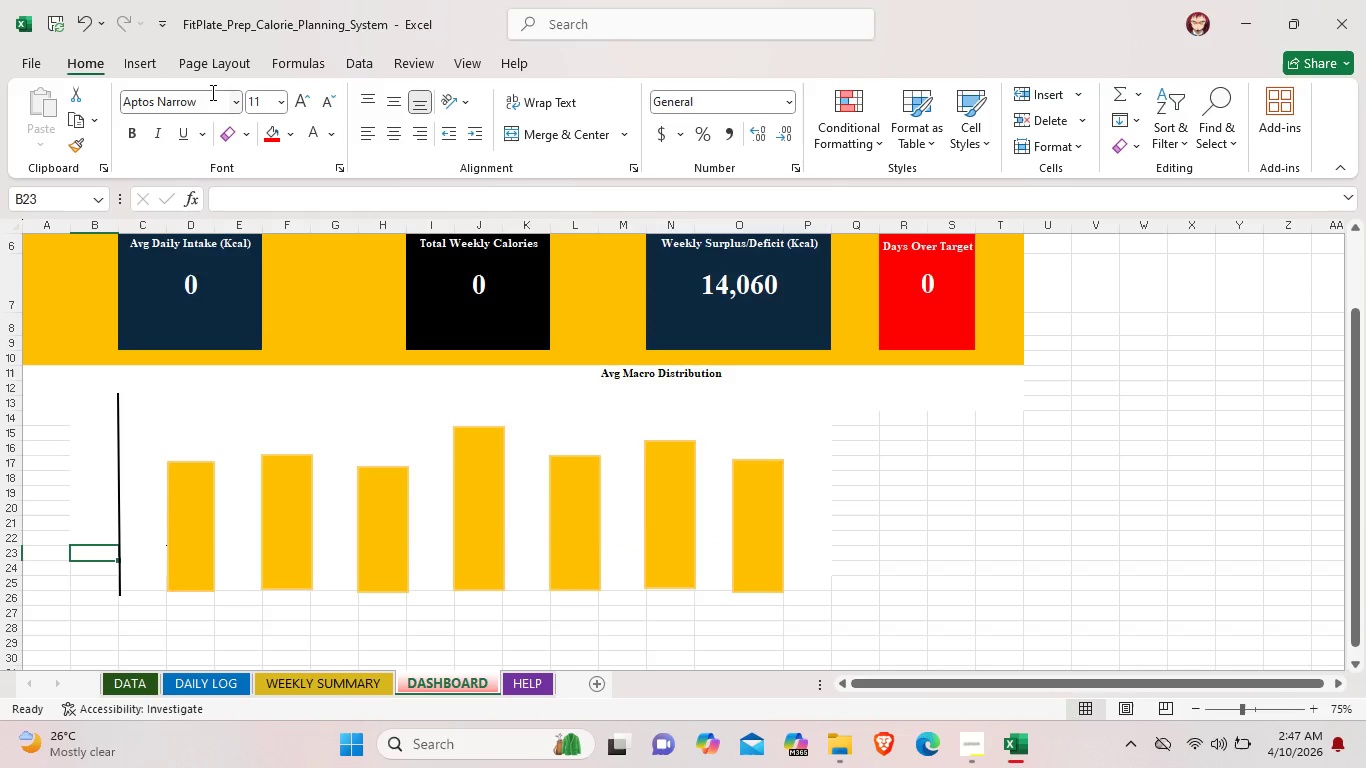 
left_click([148, 63])
 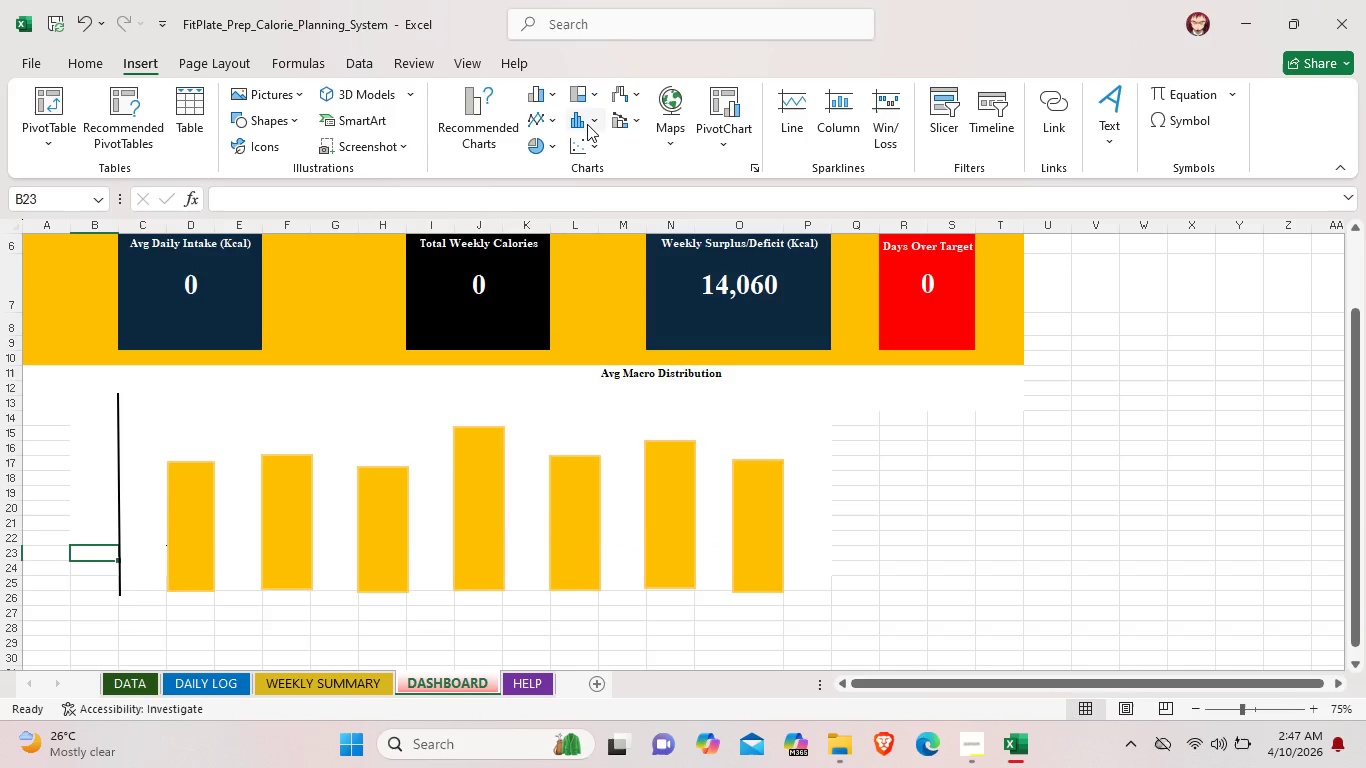 
left_click([585, 123])
 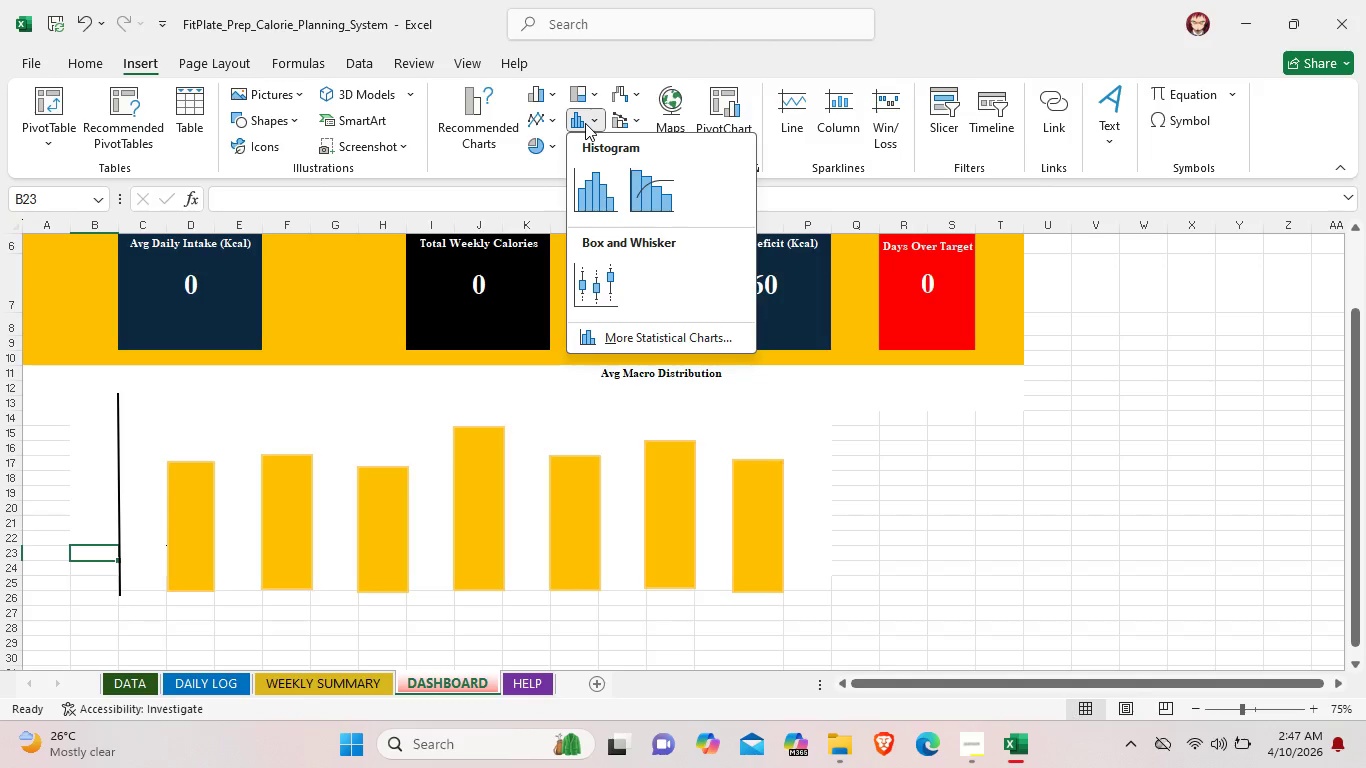 
wait(6.24)
 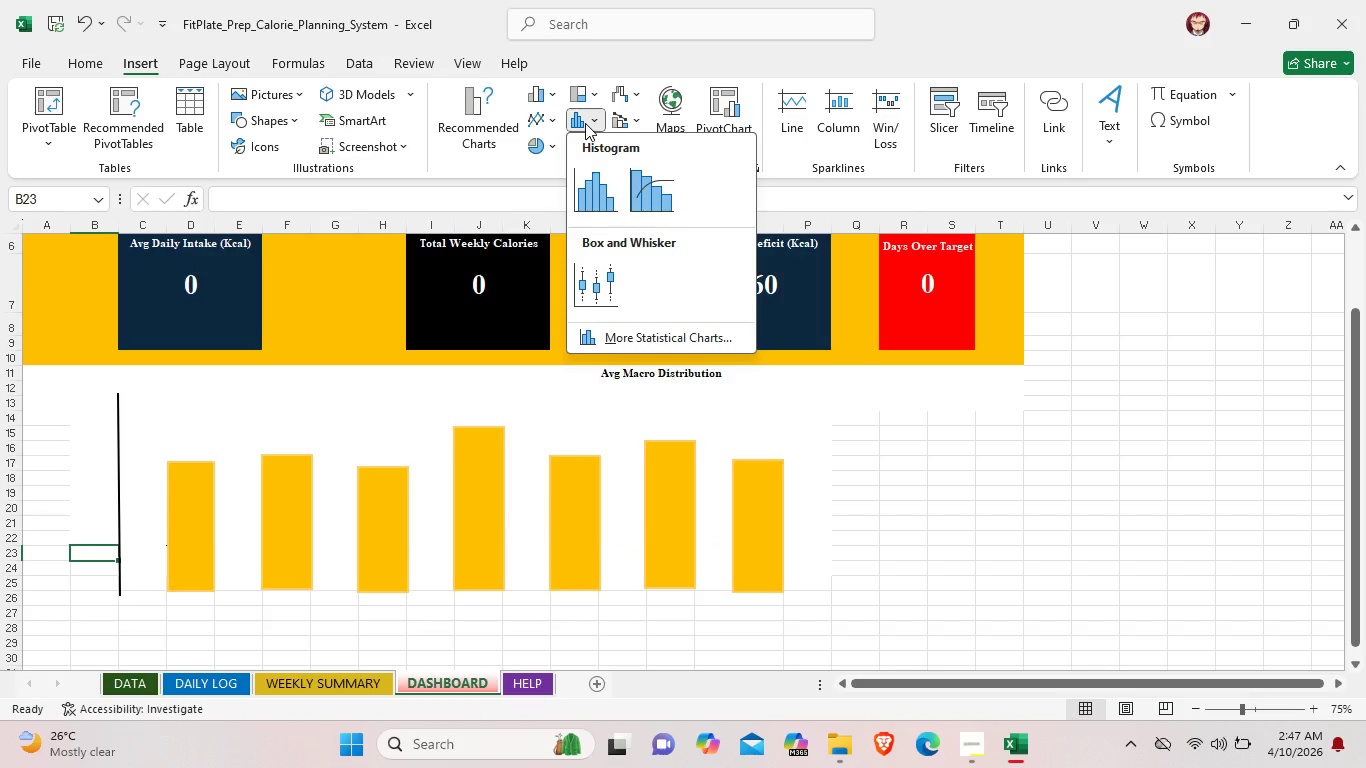 
mouse_move([576, 170])
 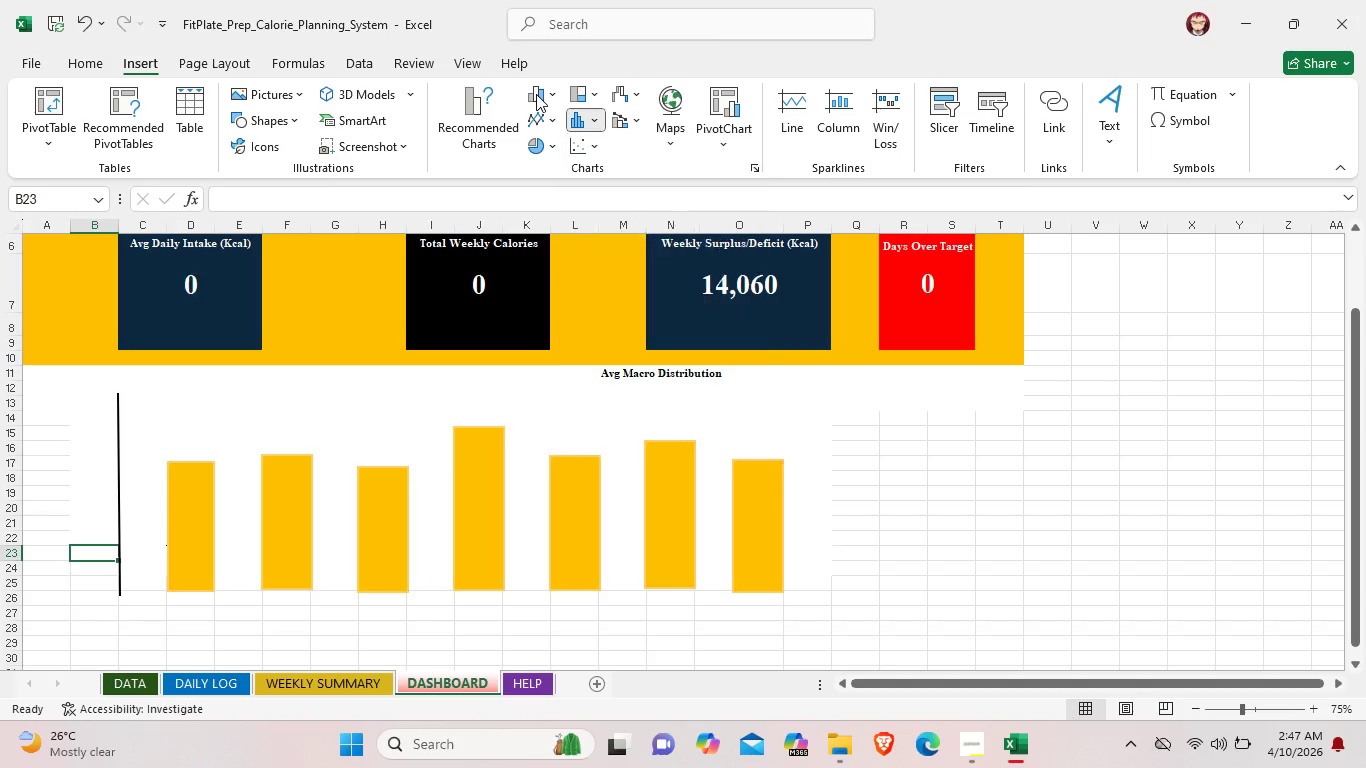 
left_click([536, 94])
 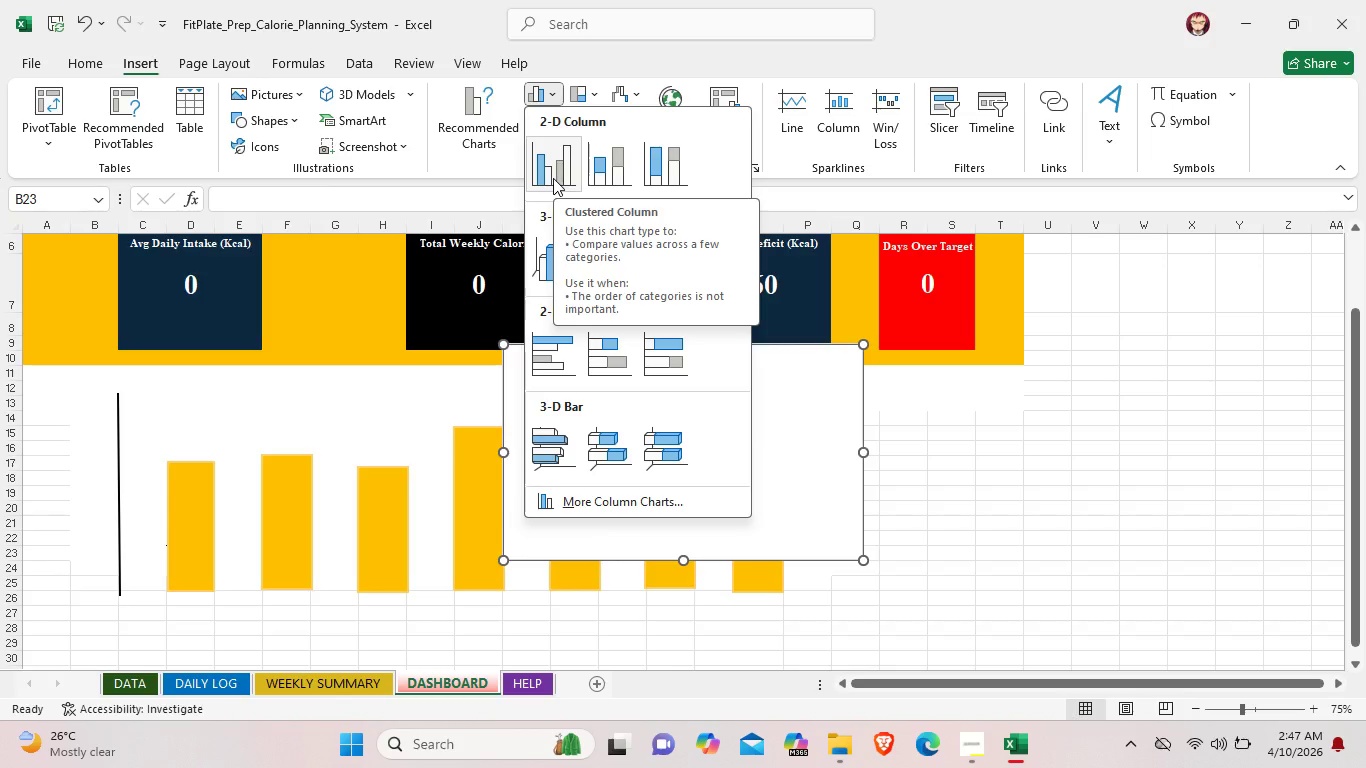 
left_click([553, 178])
 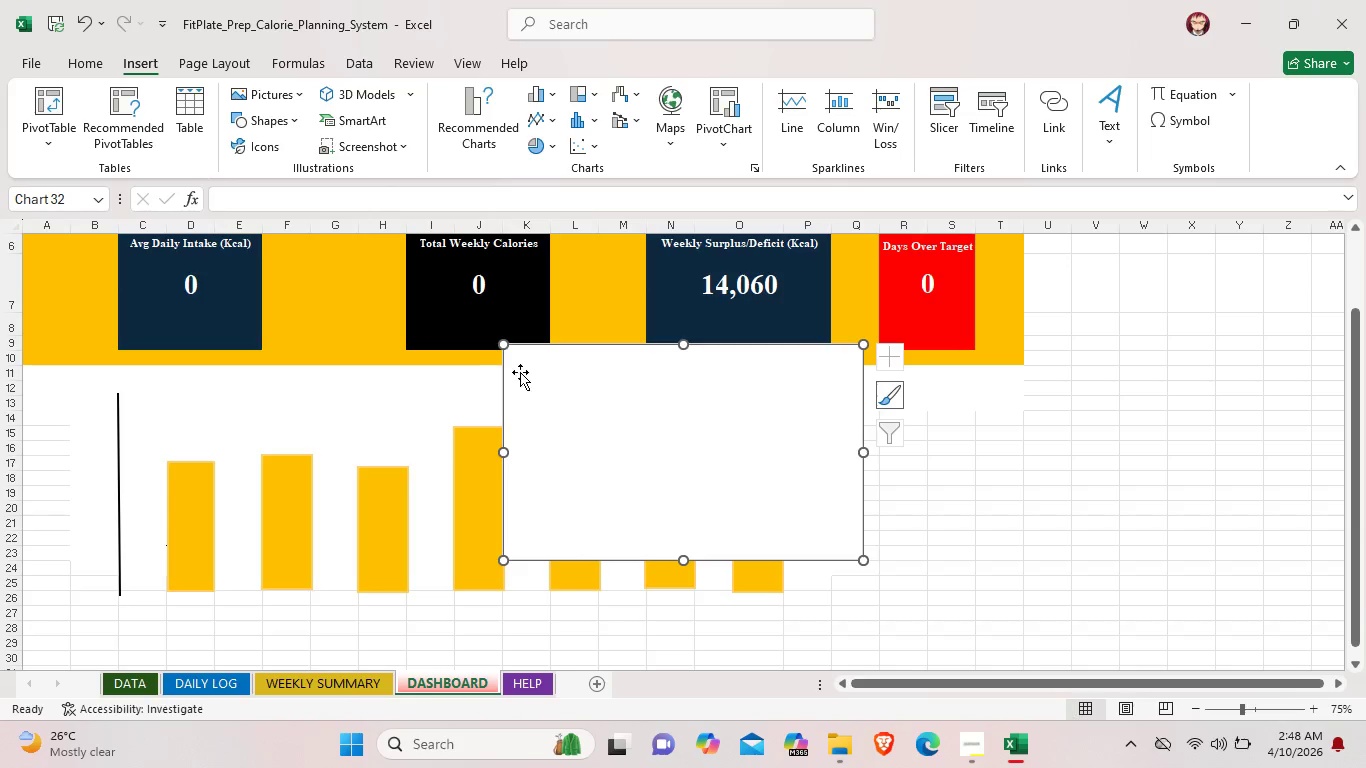 
left_click([560, 402])
 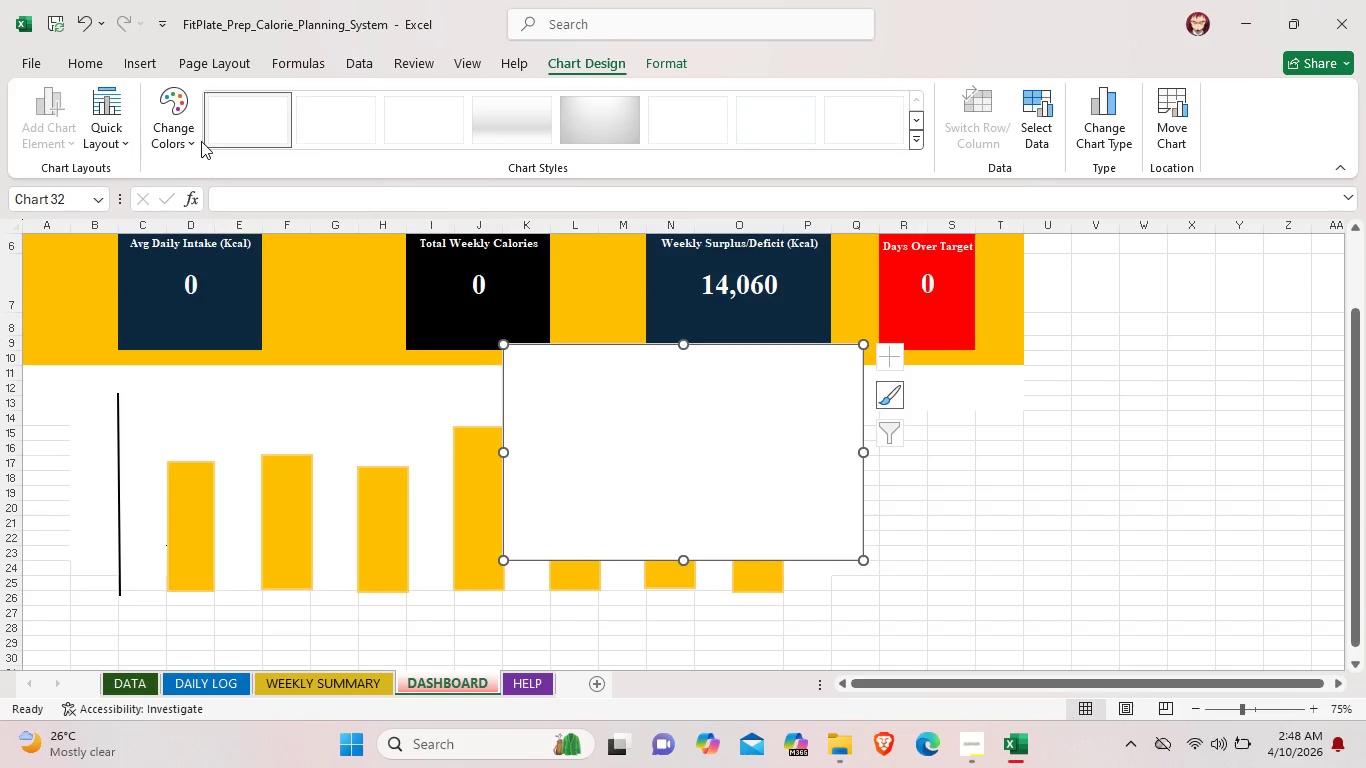 
left_click([48, 118])
 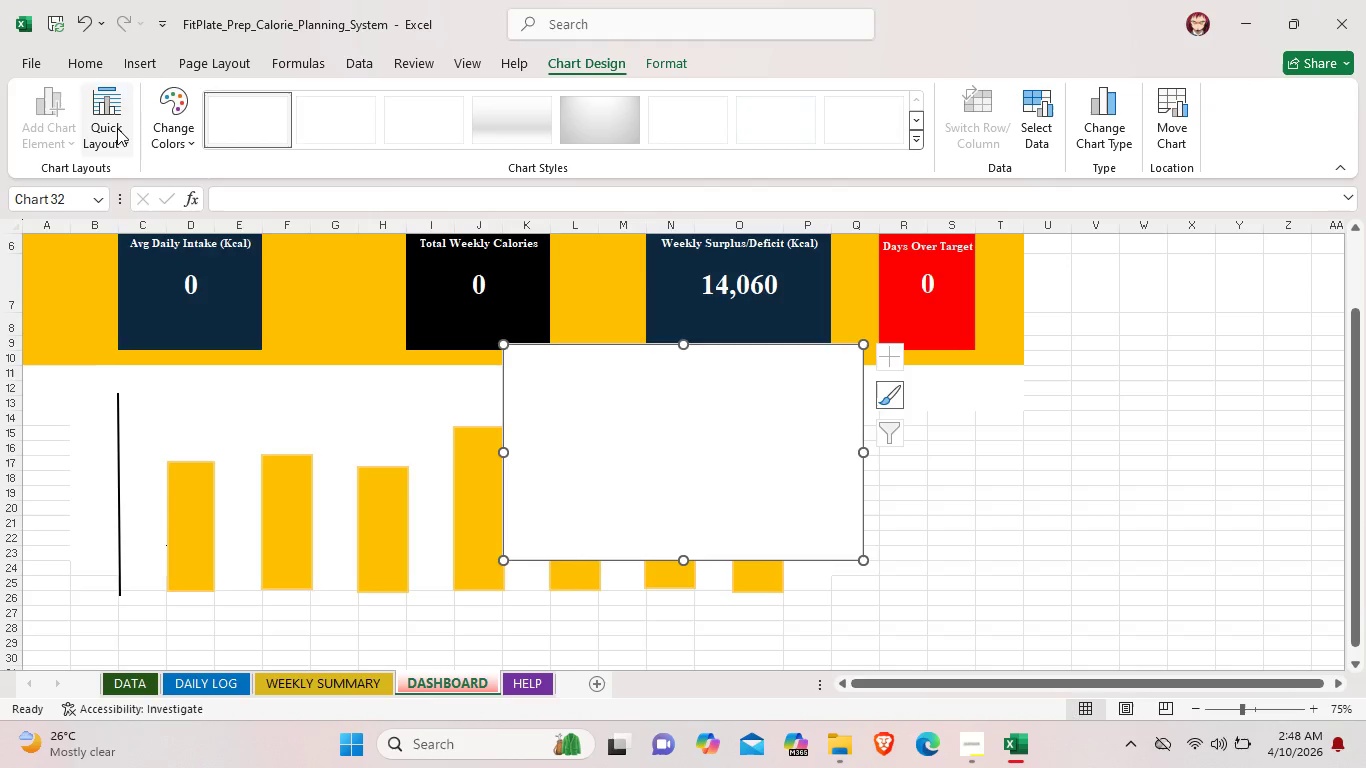 
left_click([117, 128])
 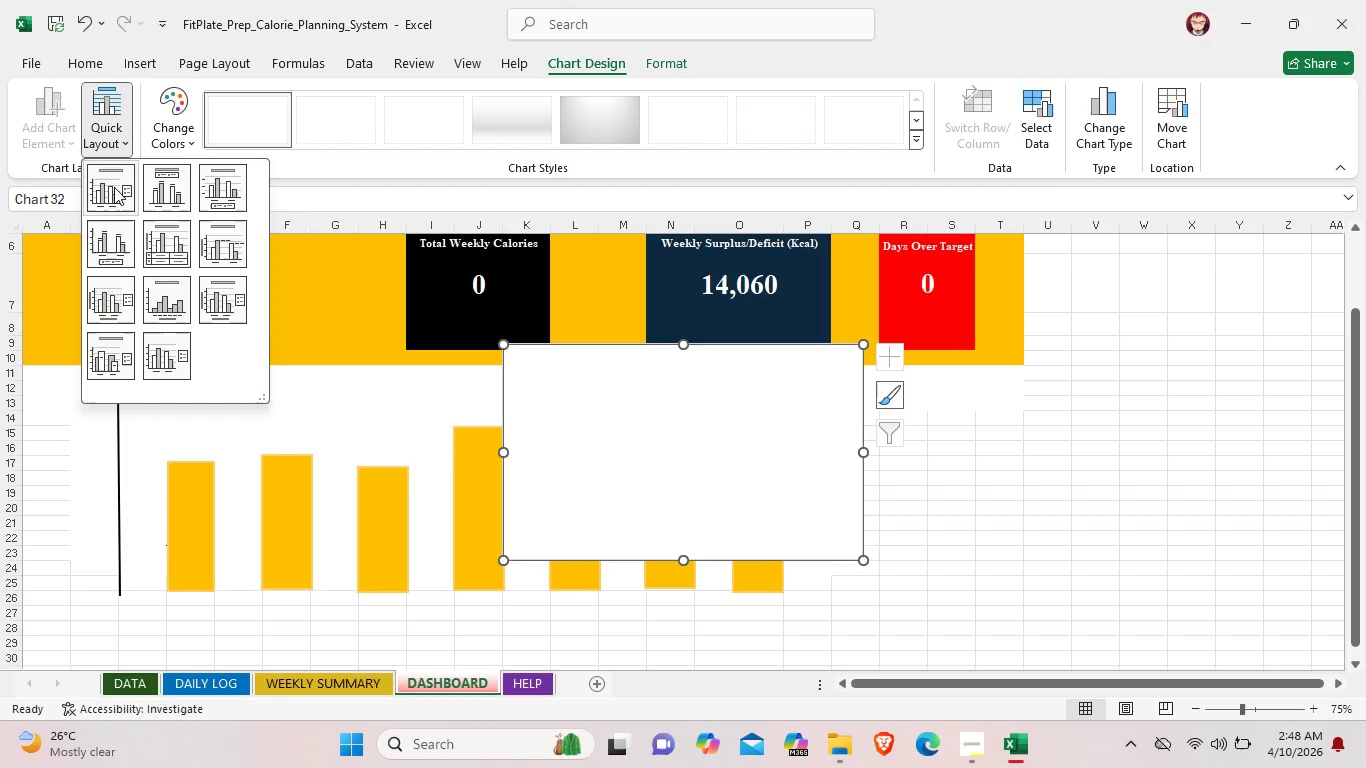 
left_click([114, 187])
 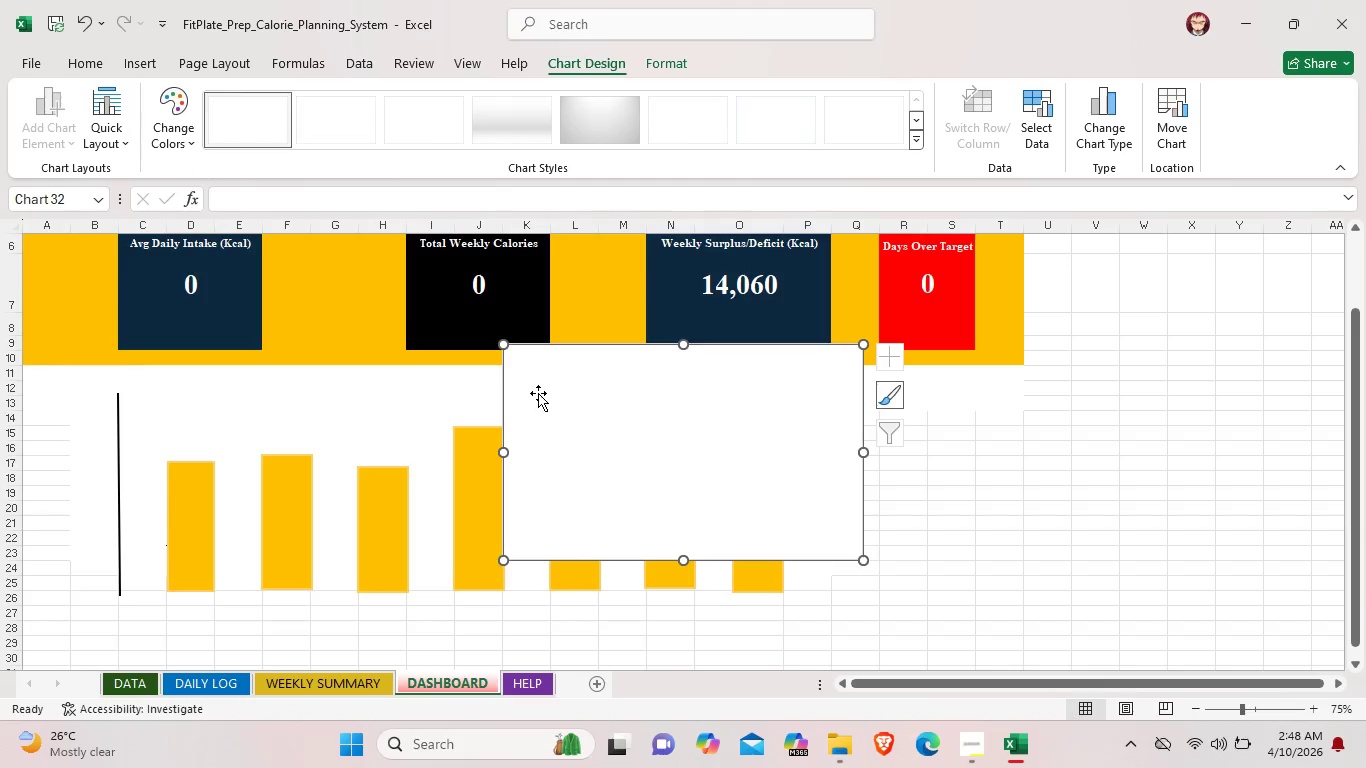 
left_click_drag(start_coordinate=[538, 393], to_coordinate=[625, 413])
 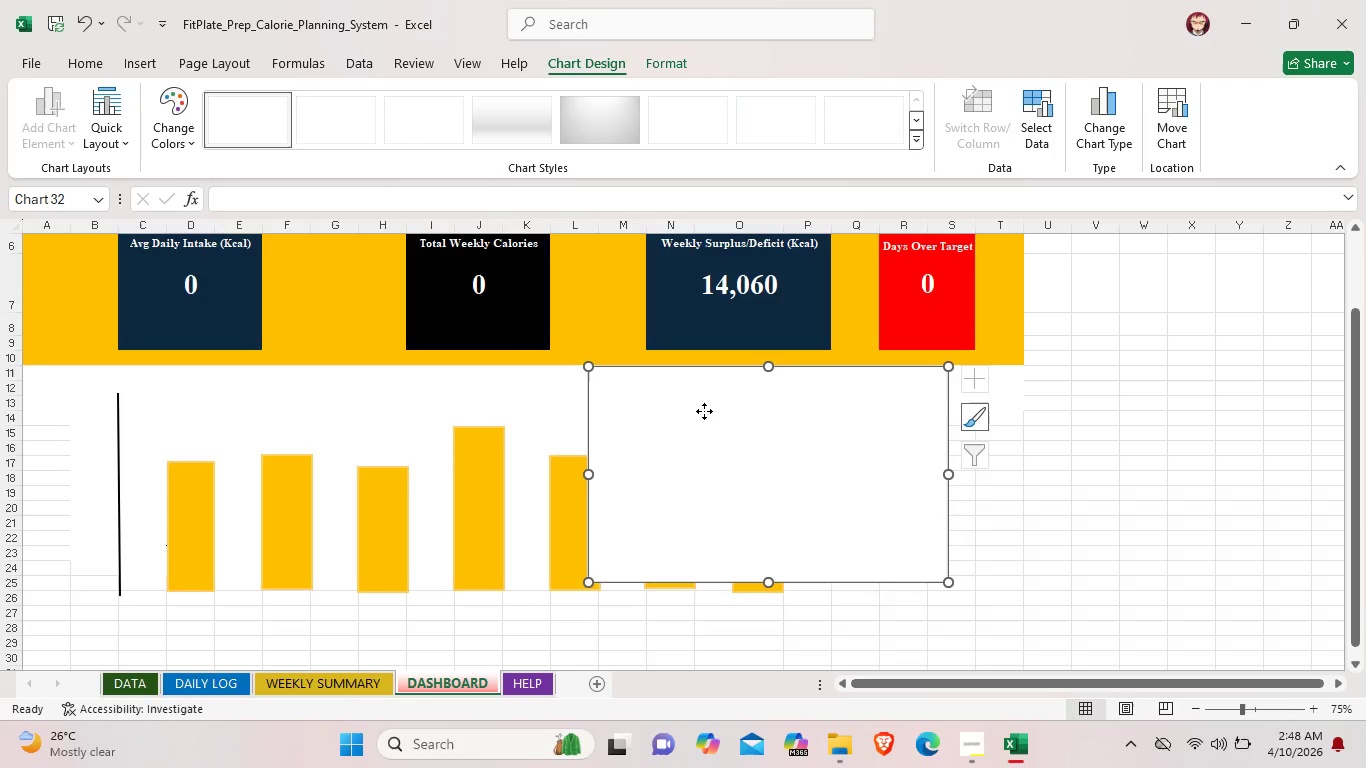 
left_click([704, 411])
 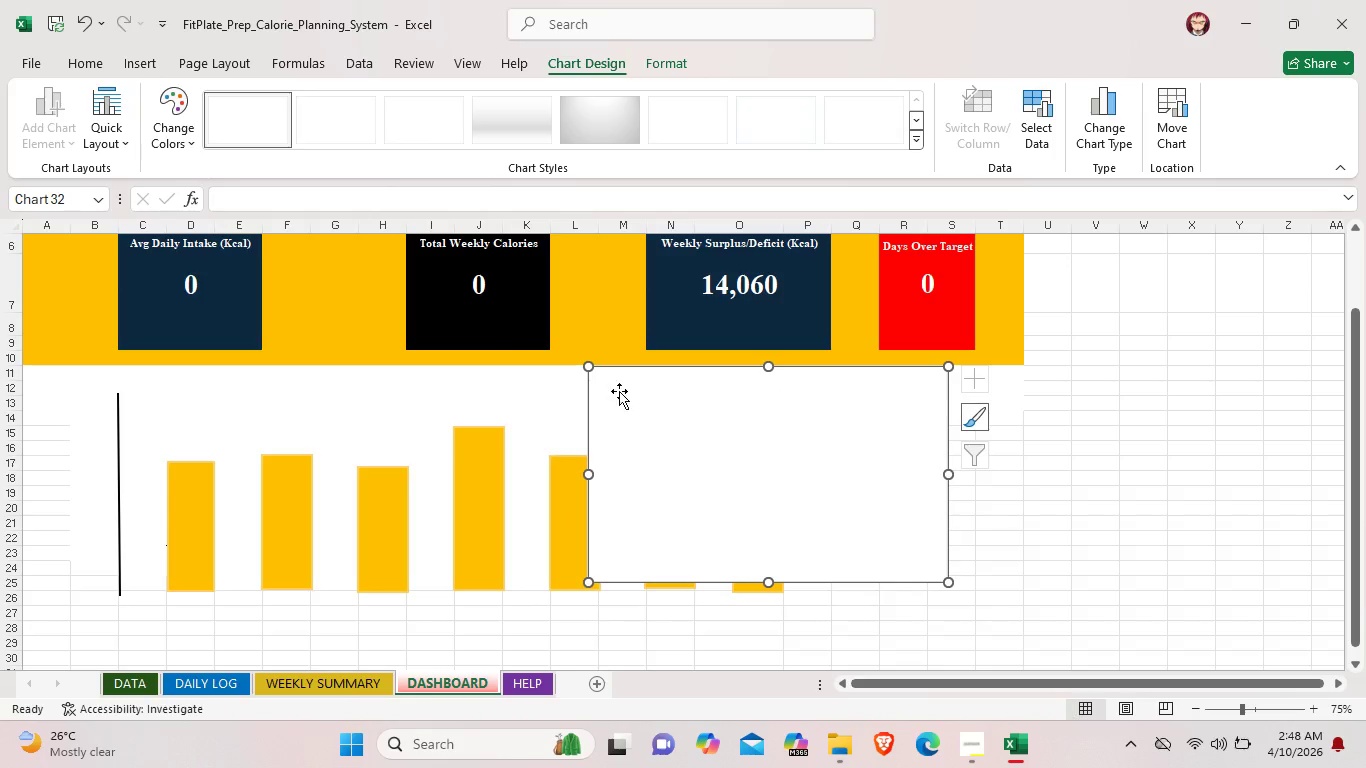 
key(Backspace)
 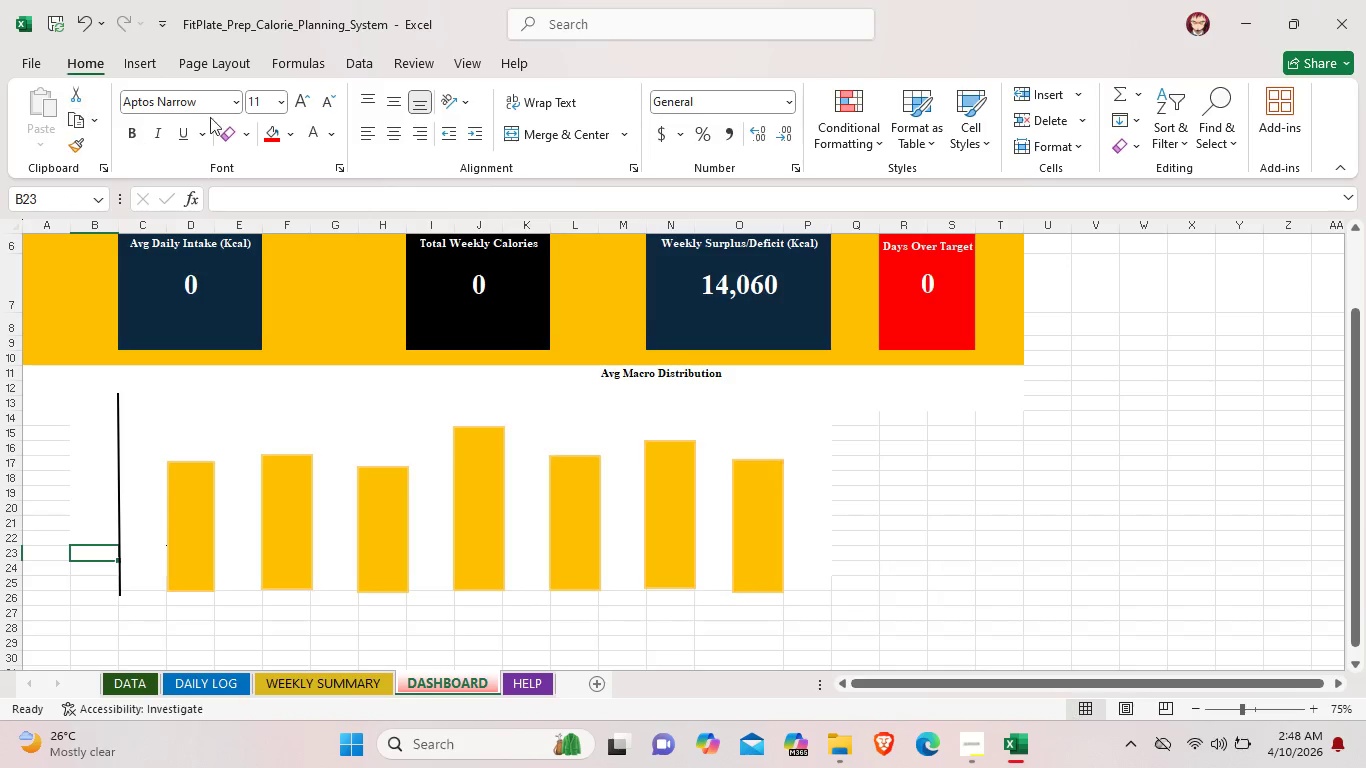 
left_click([145, 67])
 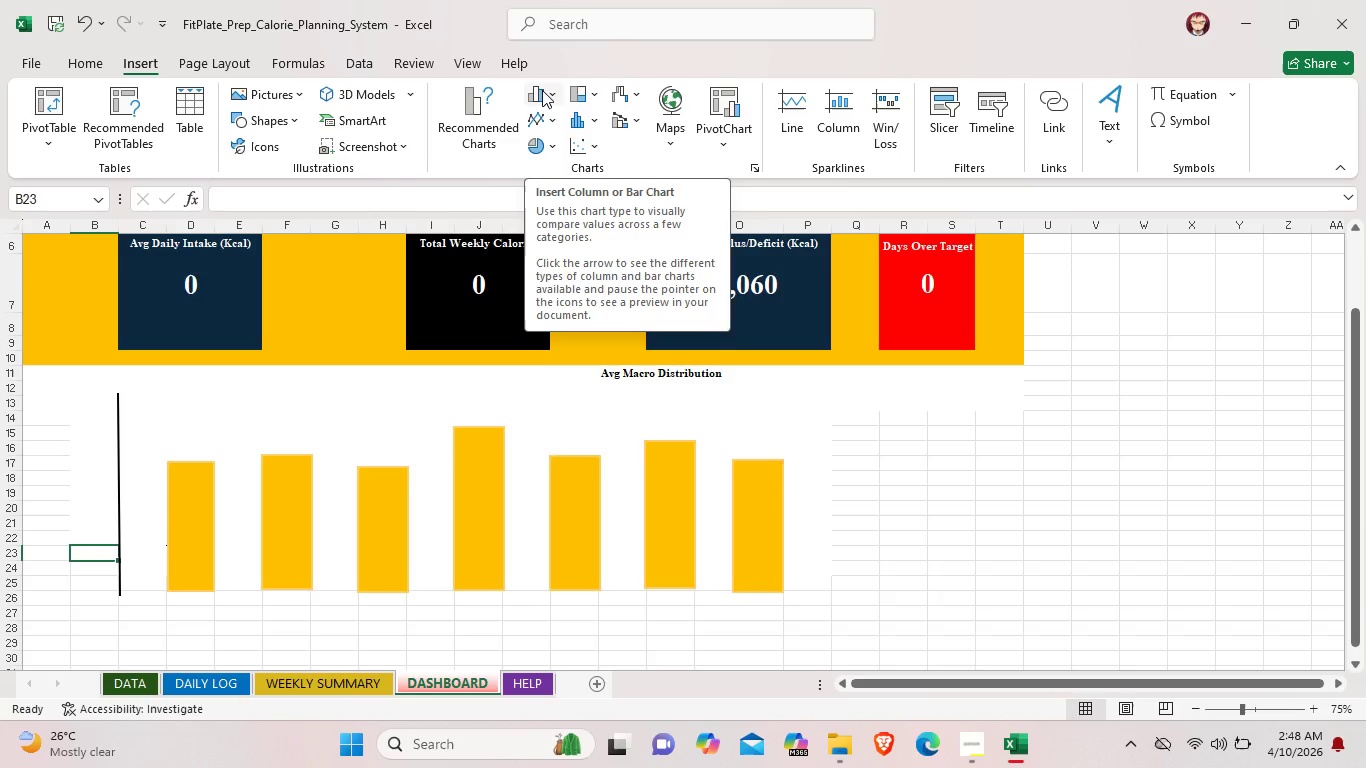 
left_click([543, 93])
 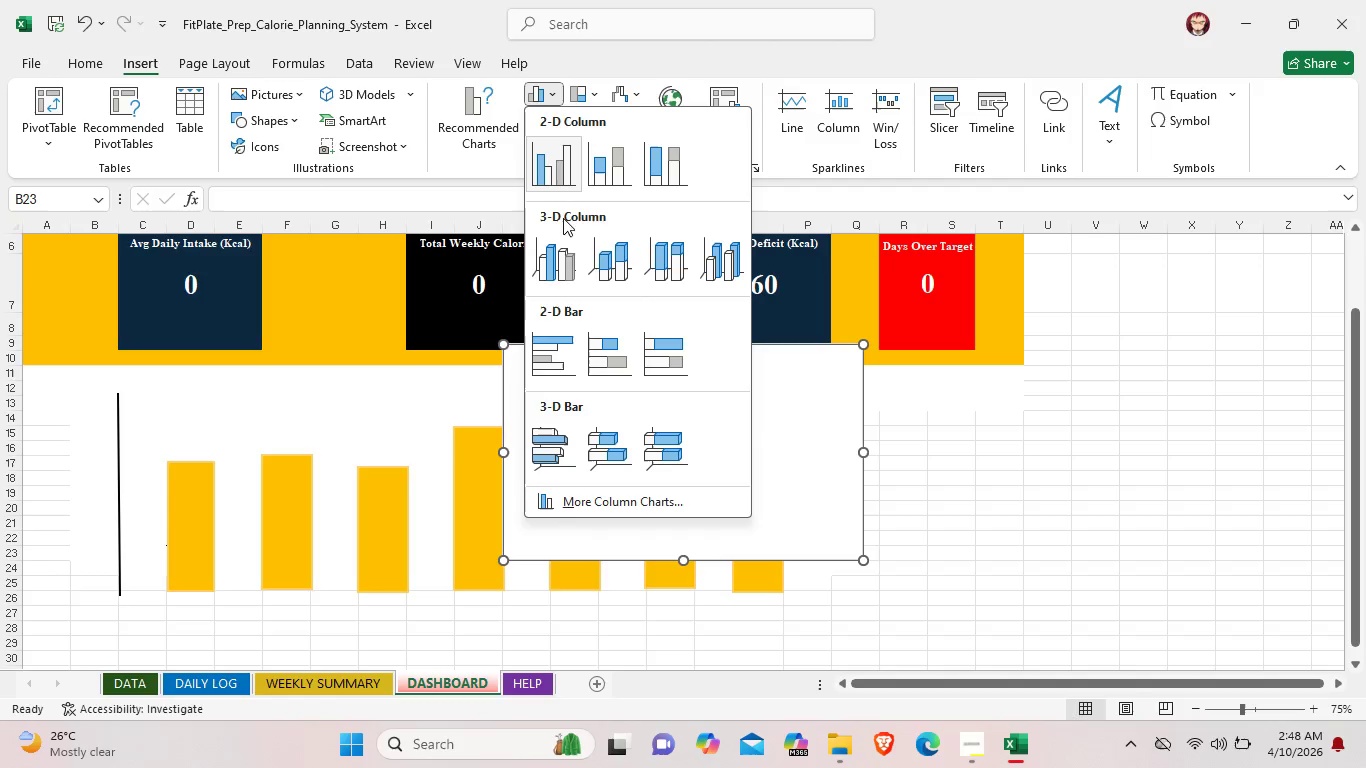 
scroll: coordinate [563, 273], scroll_direction: down, amount: 2.0
 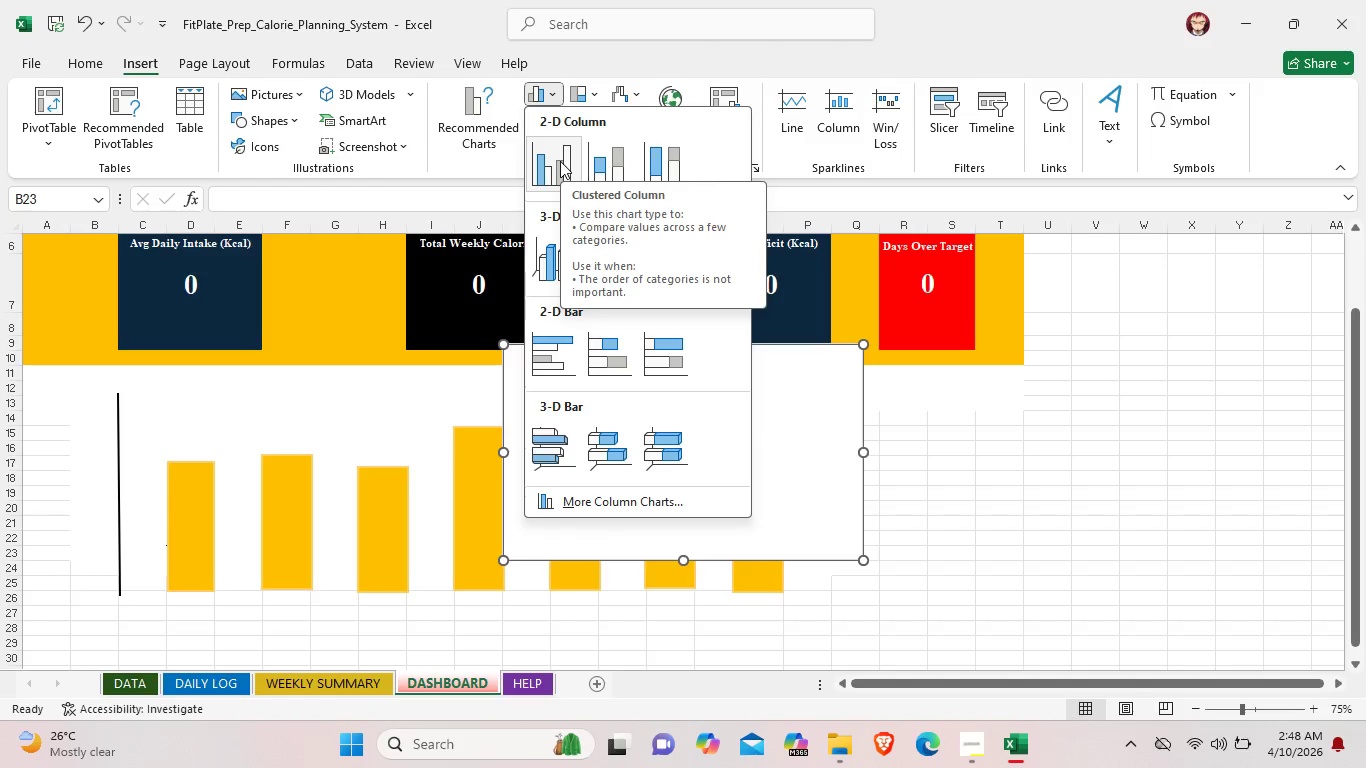 
left_click([560, 161])
 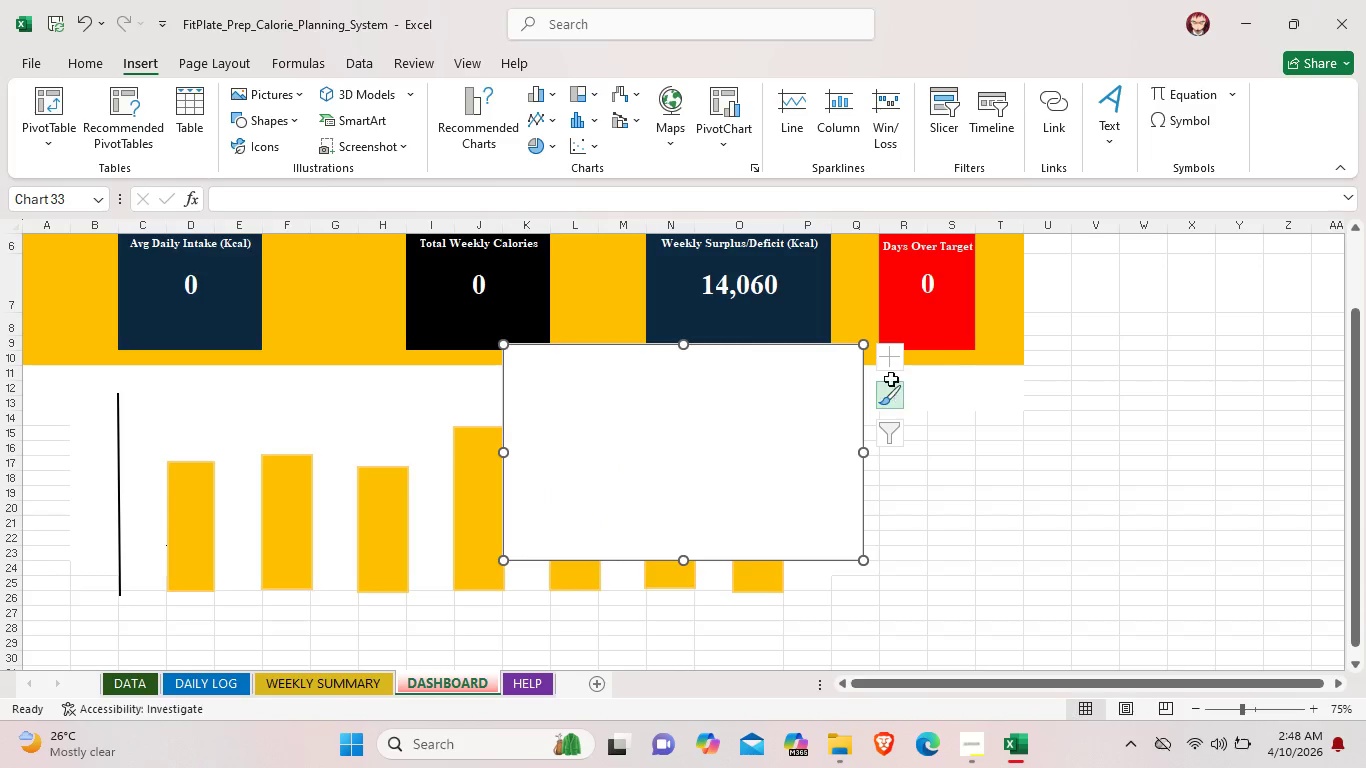 
left_click([891, 365])
 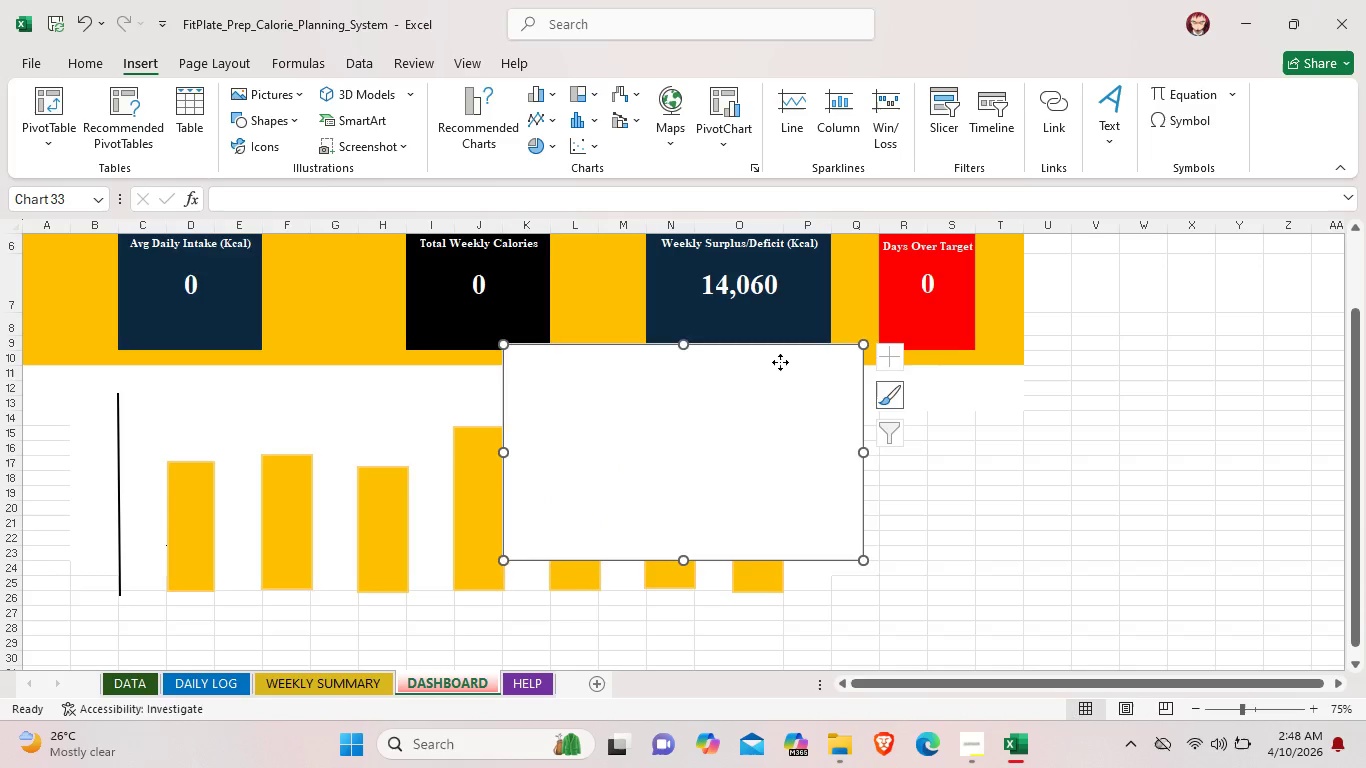 
left_click_drag(start_coordinate=[780, 362], to_coordinate=[1094, 387])
 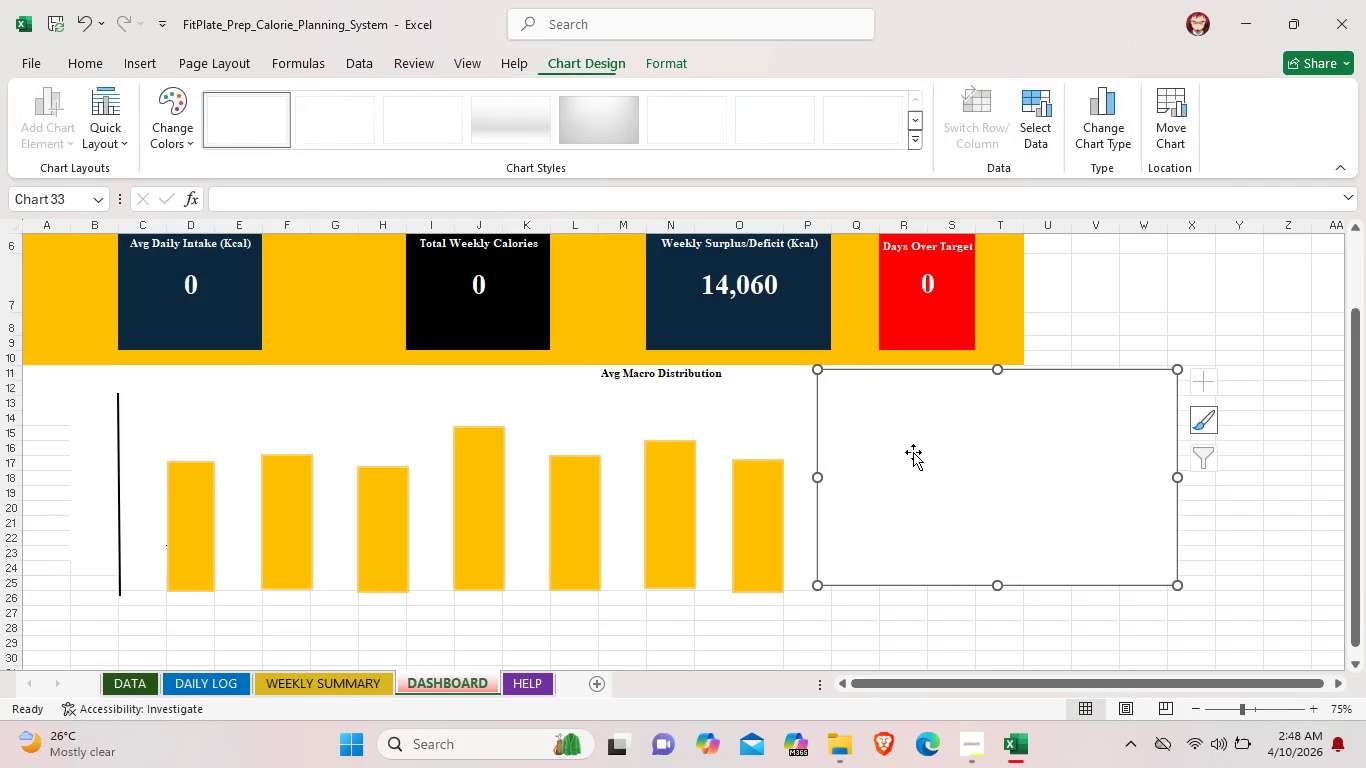 
scroll: coordinate [763, 518], scroll_direction: down, amount: 5.0
 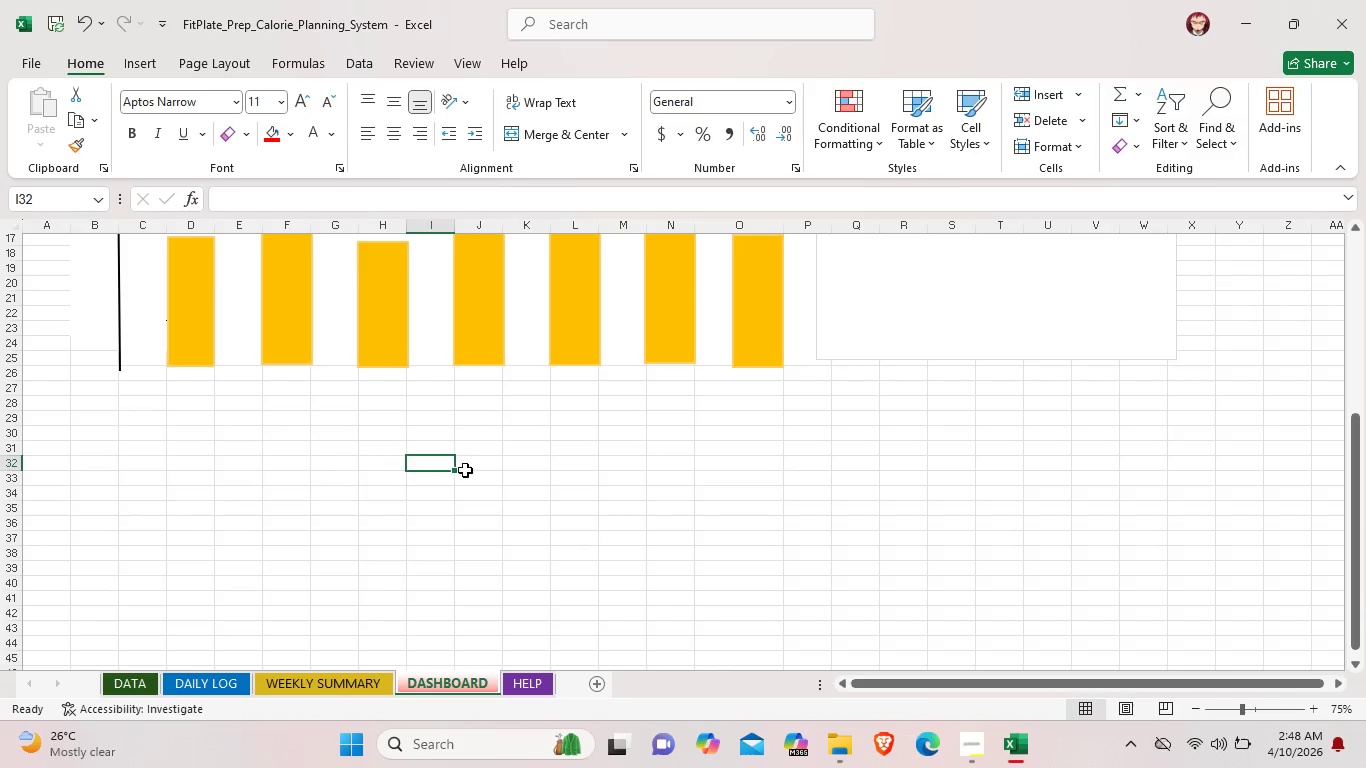 
left_click([209, 463])
 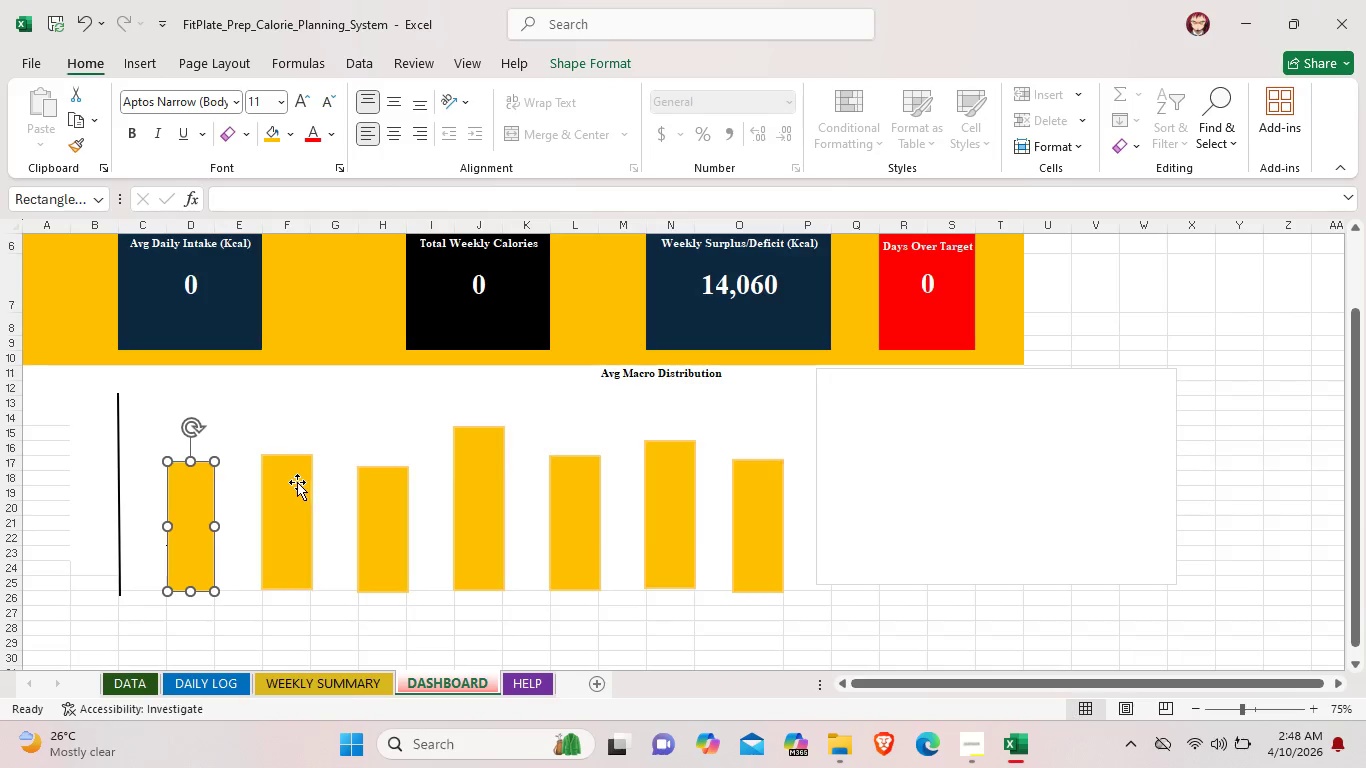 
scroll: coordinate [295, 483], scroll_direction: up, amount: 6.0
 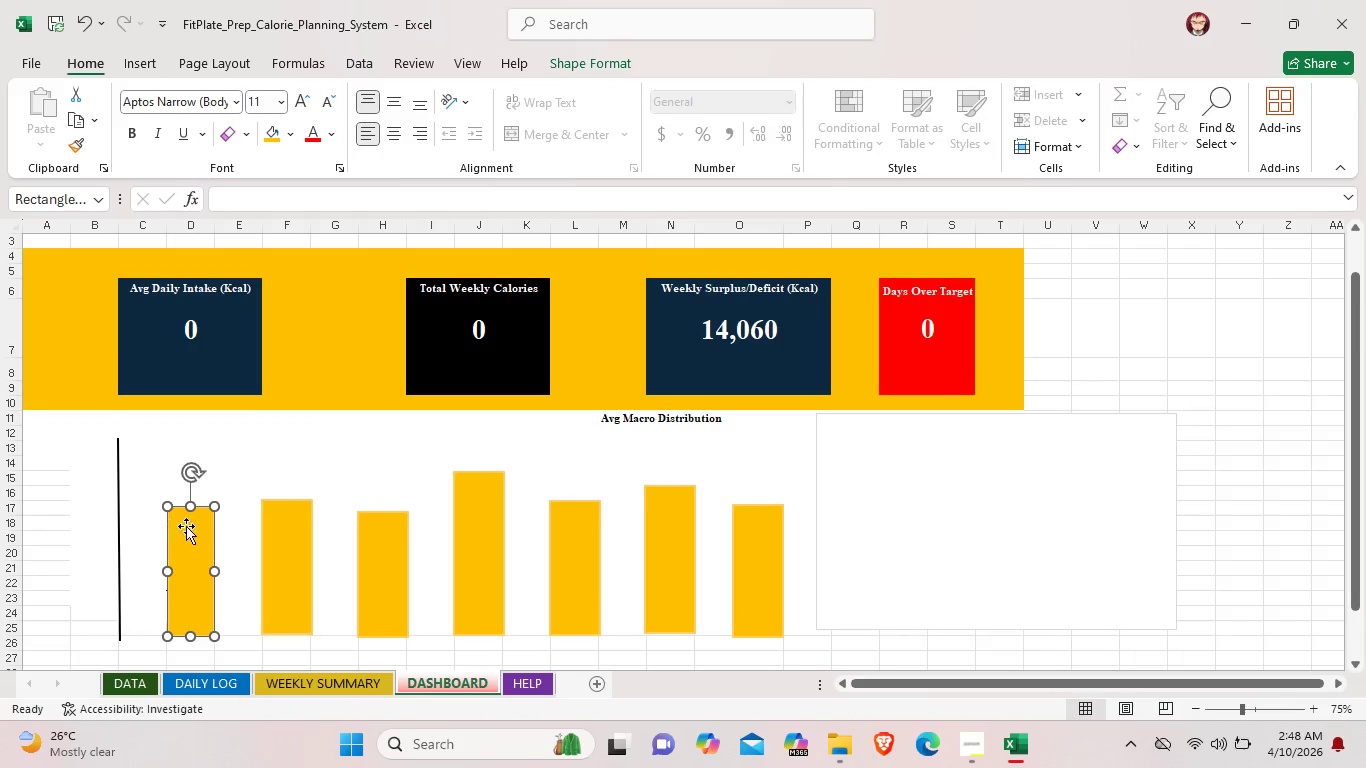 
scroll: coordinate [224, 518], scroll_direction: down, amount: 1.0
 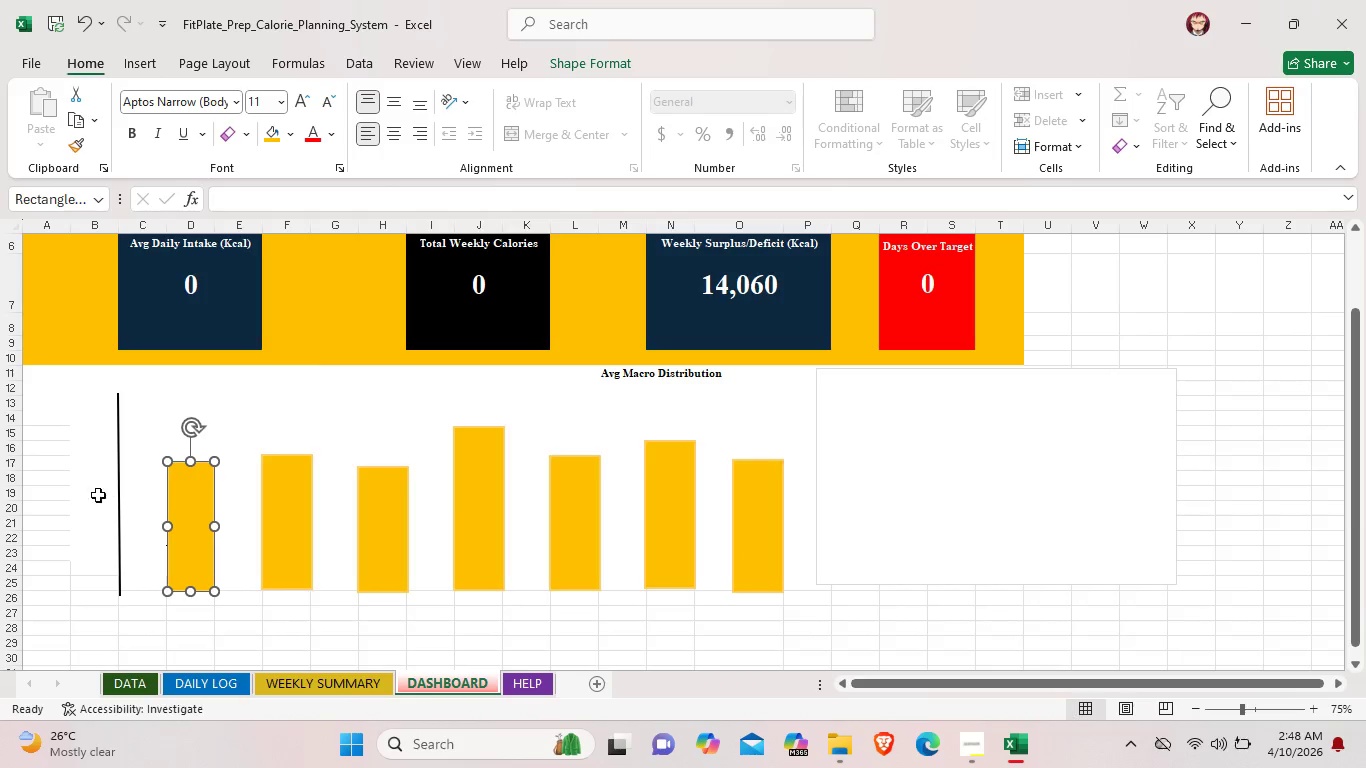 
left_click_drag(start_coordinate=[96, 495], to_coordinate=[843, 500])
 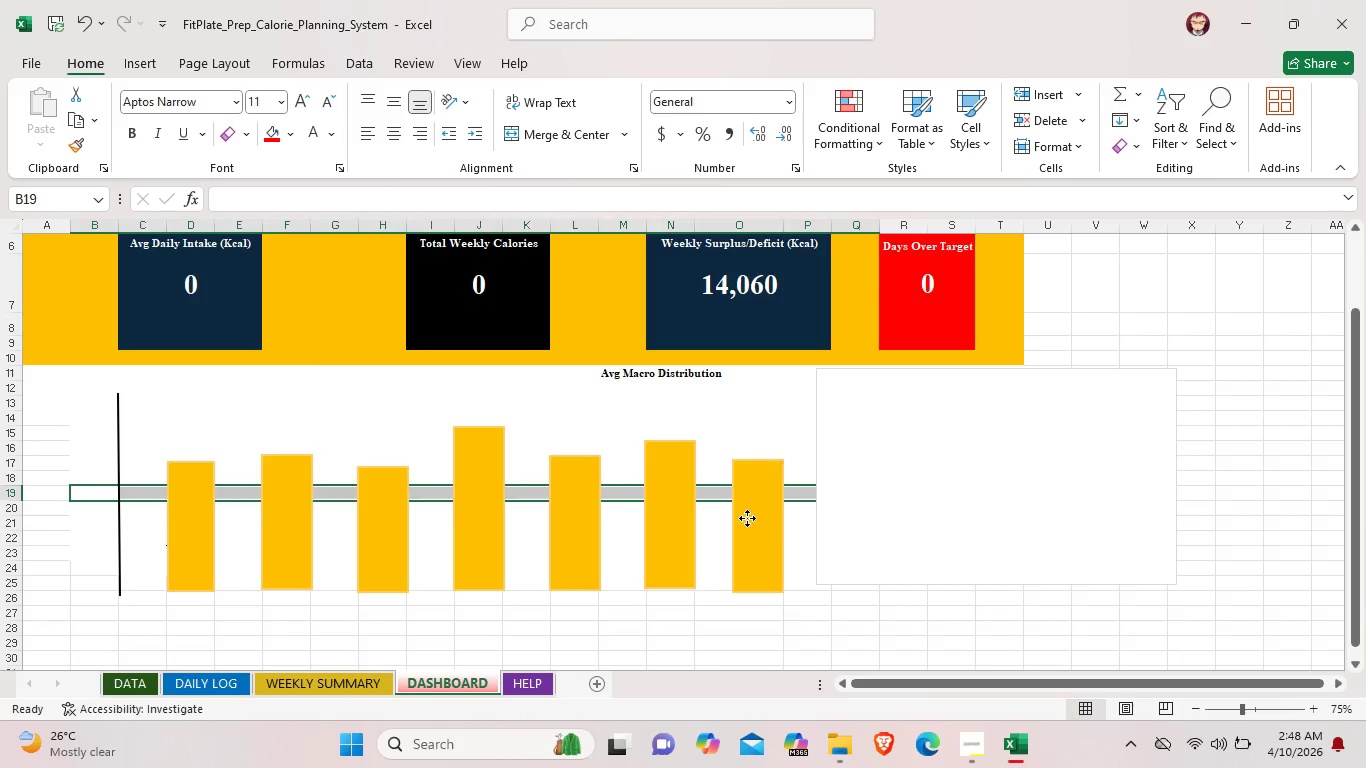 
left_click([747, 518])
 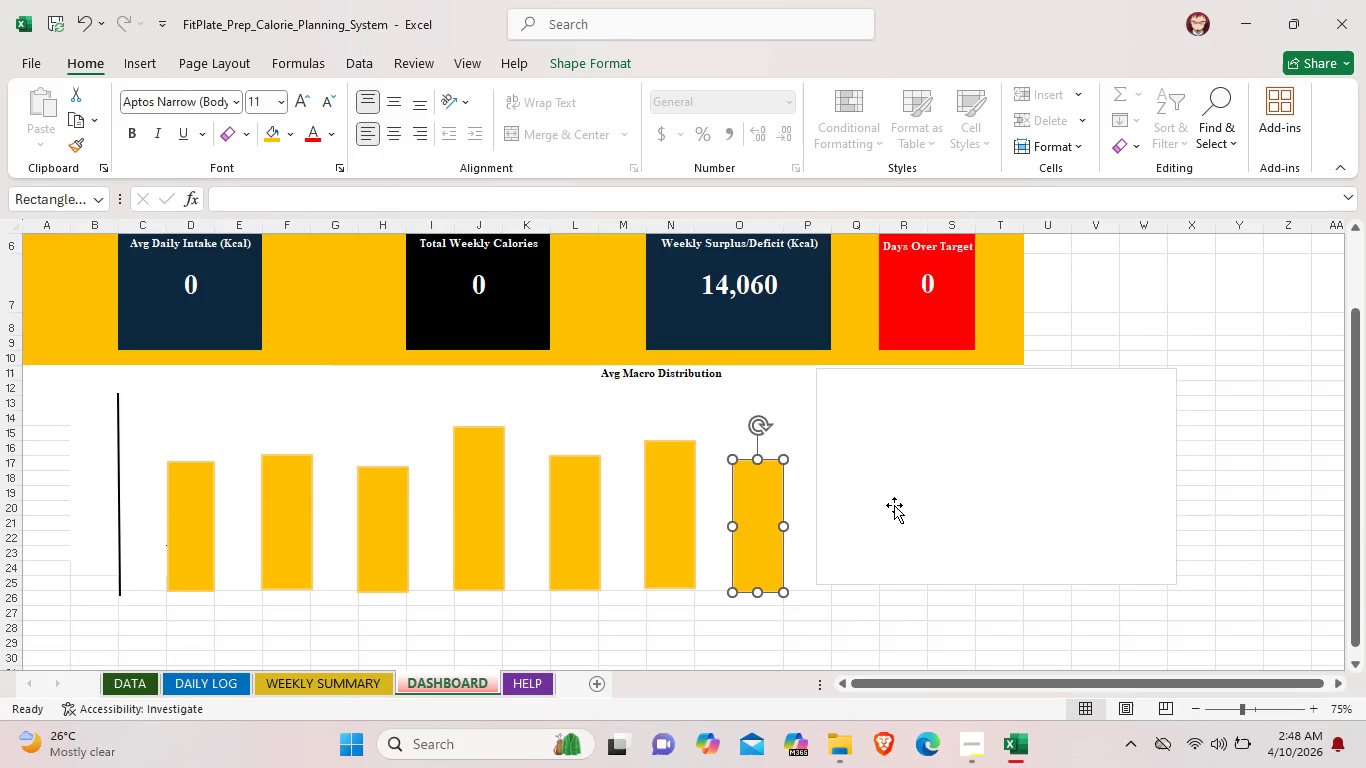 
left_click([894, 505])
 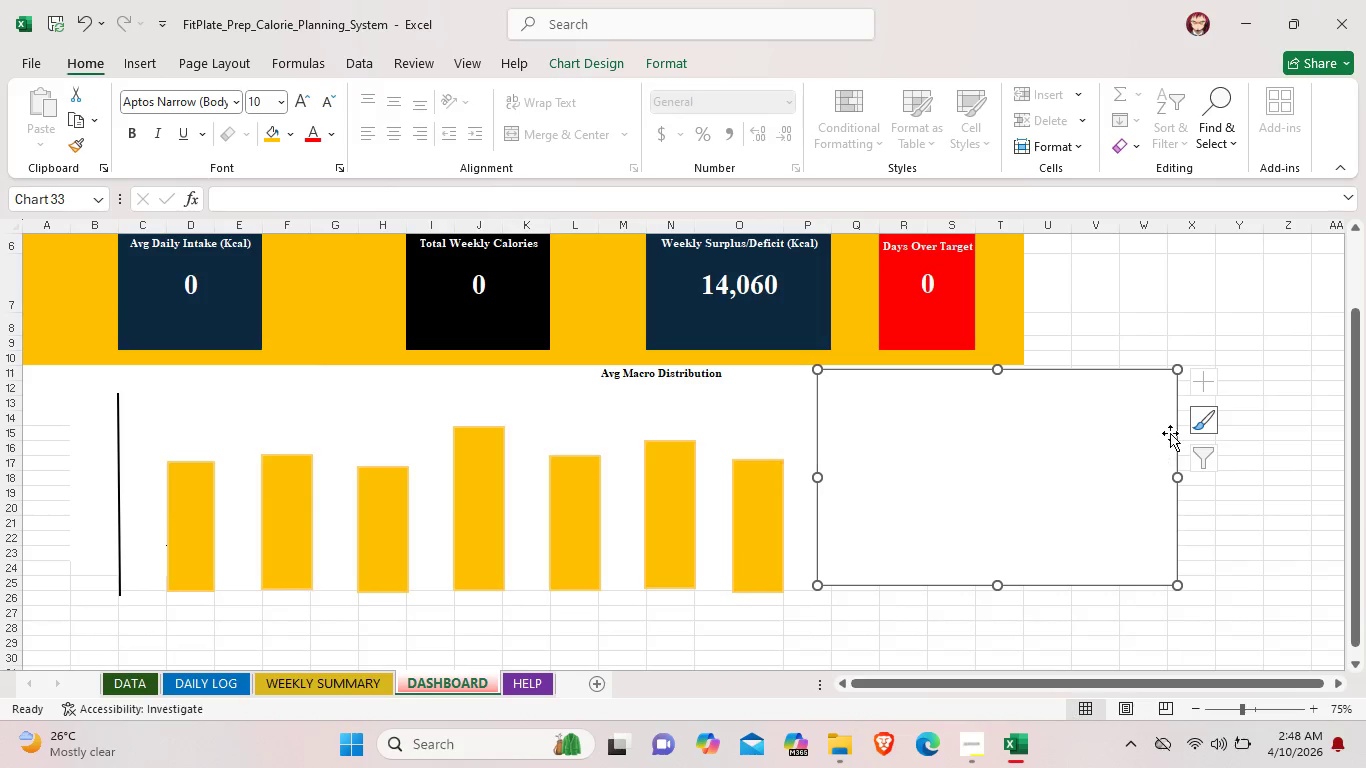 
left_click([1200, 429])
 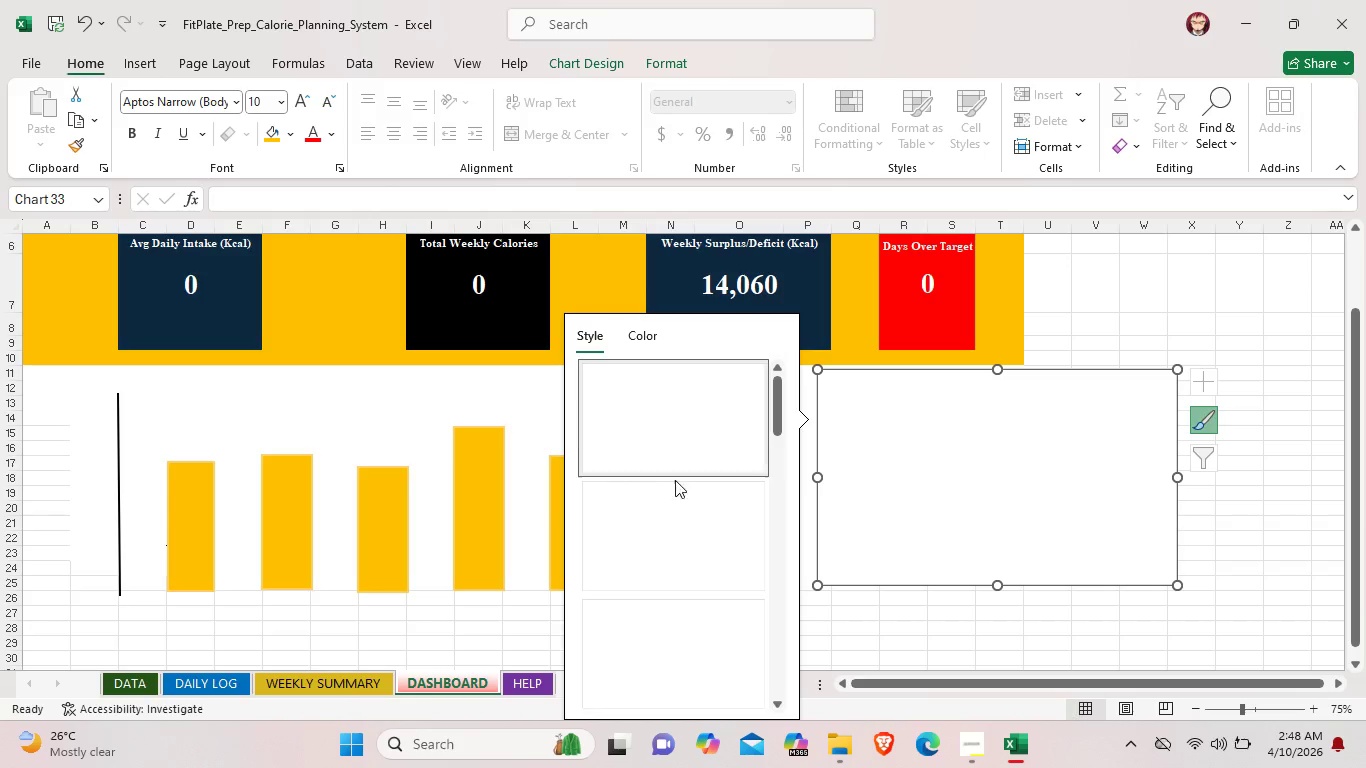 
left_click([503, 488])
 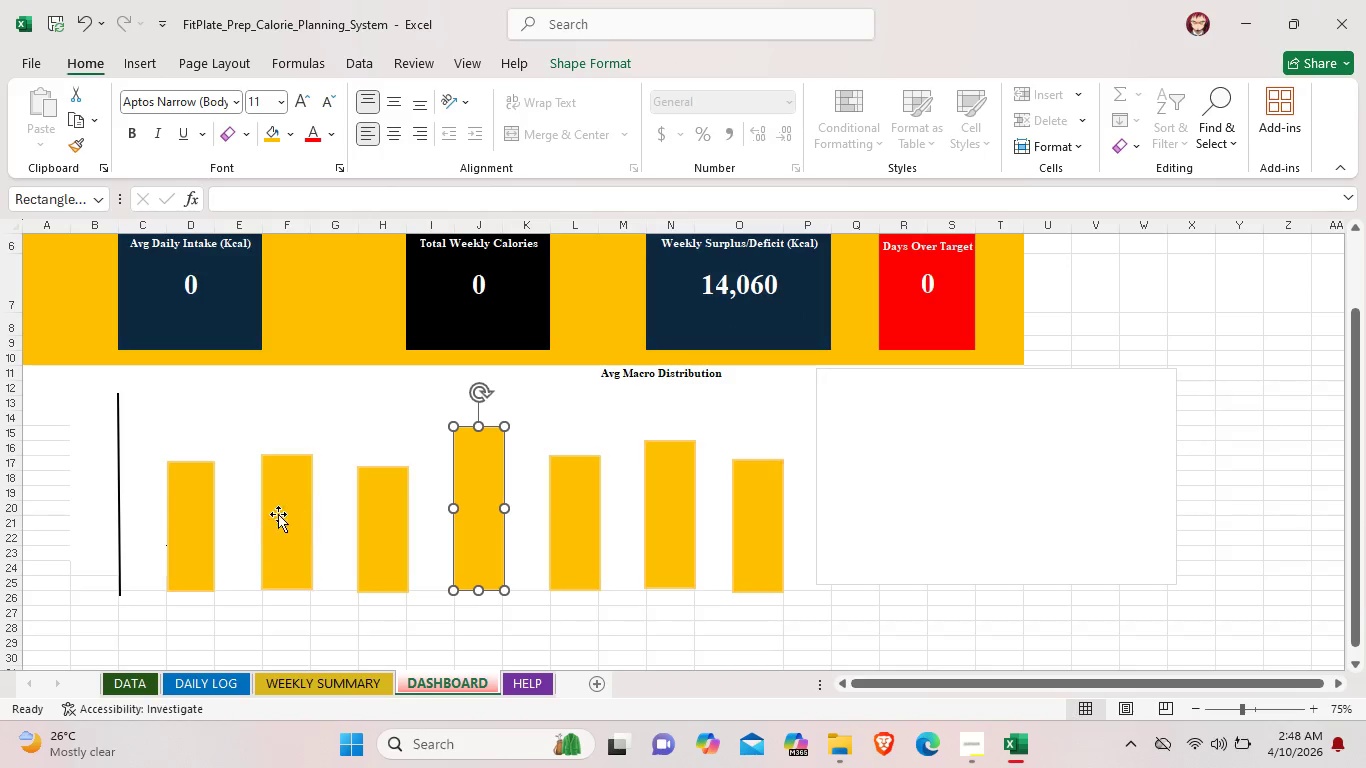 
left_click([206, 522])
 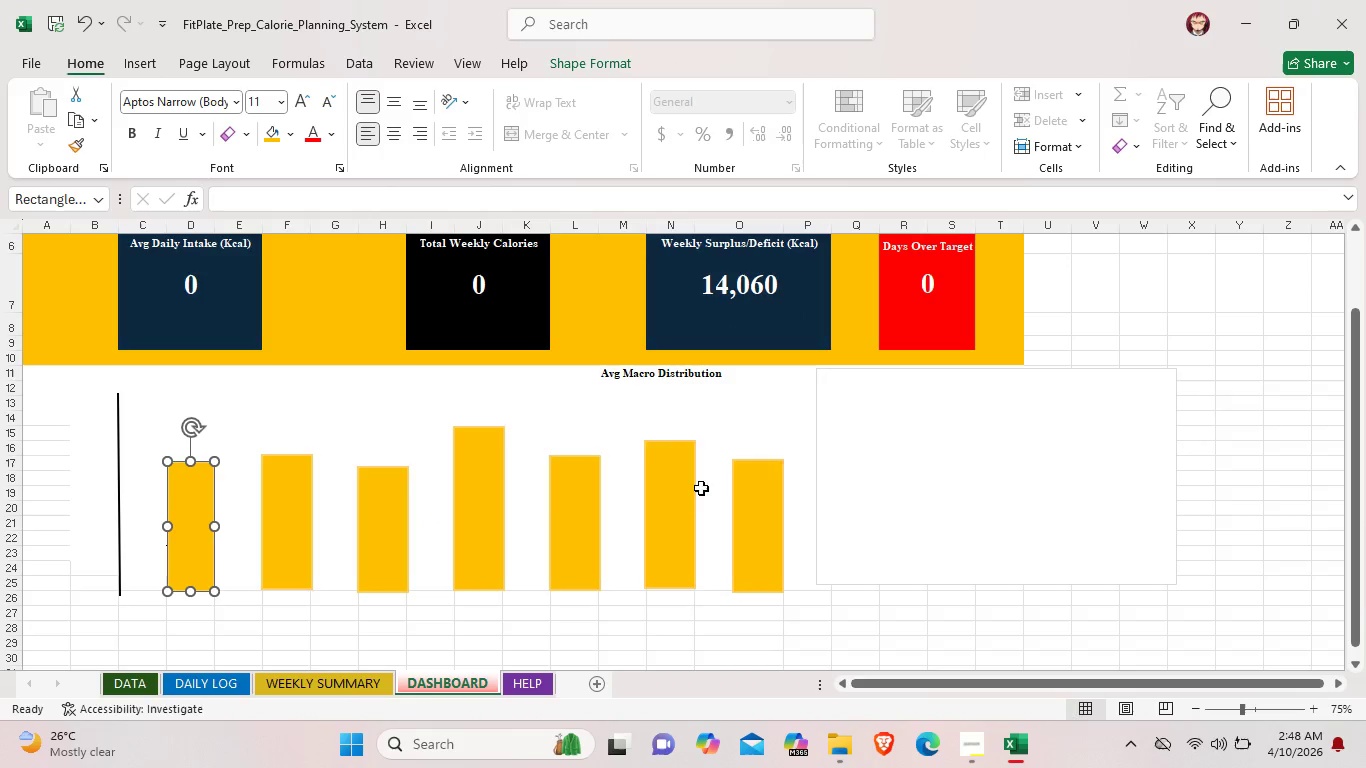 
left_click([904, 519])
 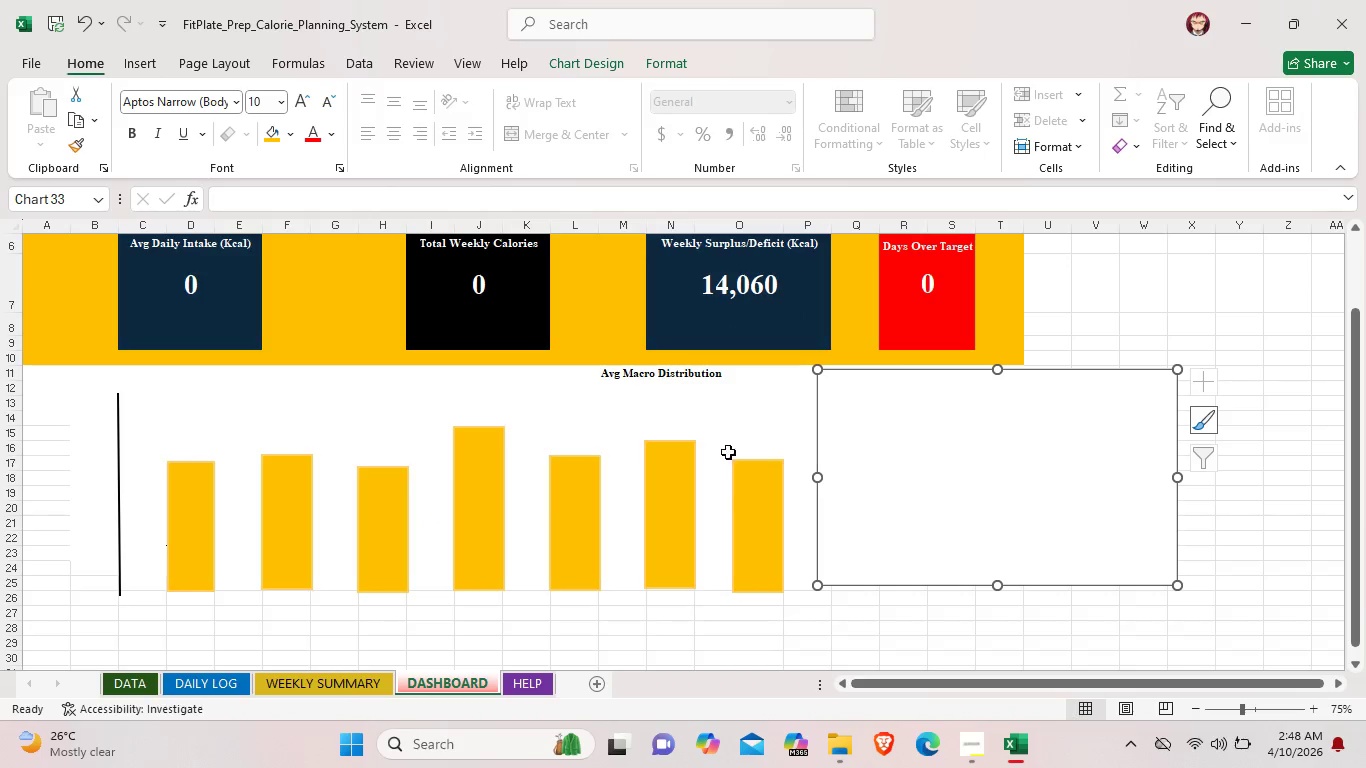 
scroll: coordinate [728, 471], scroll_direction: down, amount: 1.0
 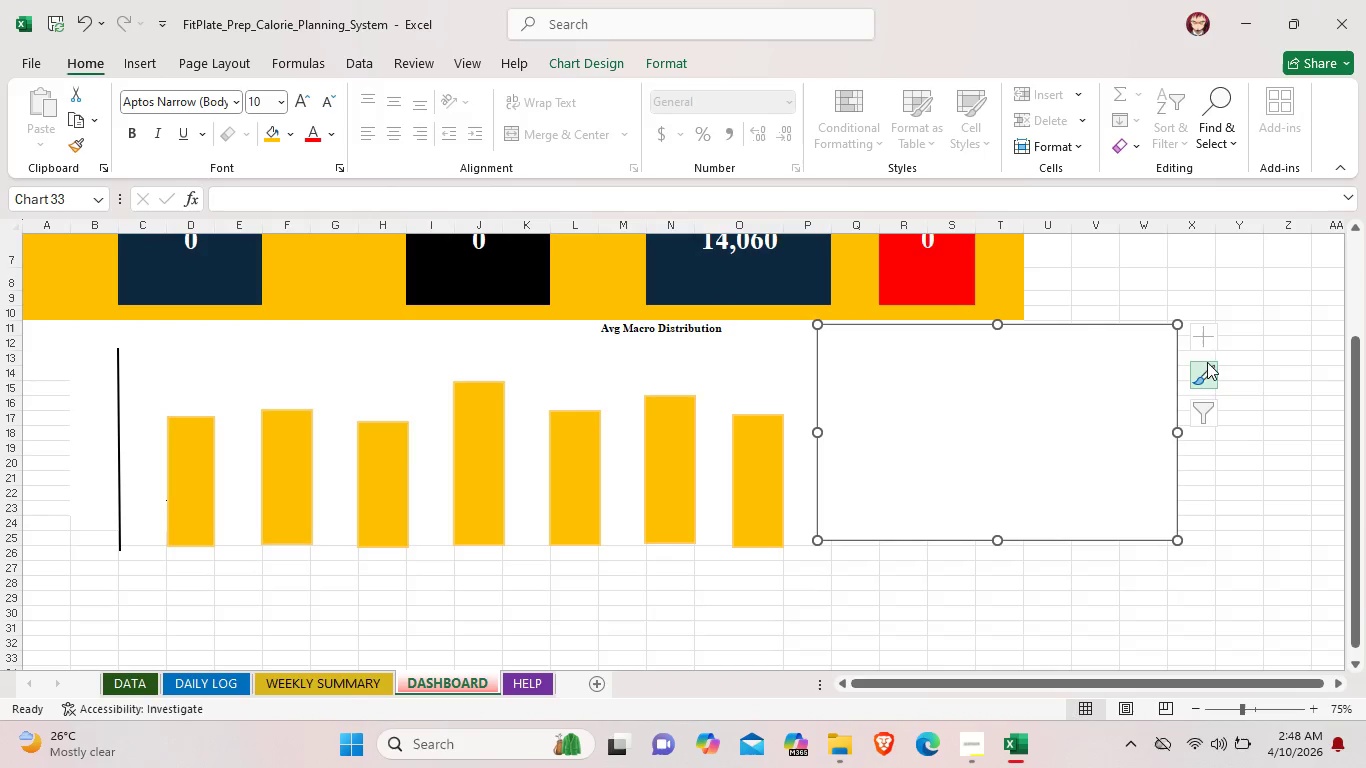 
left_click([1208, 336])
 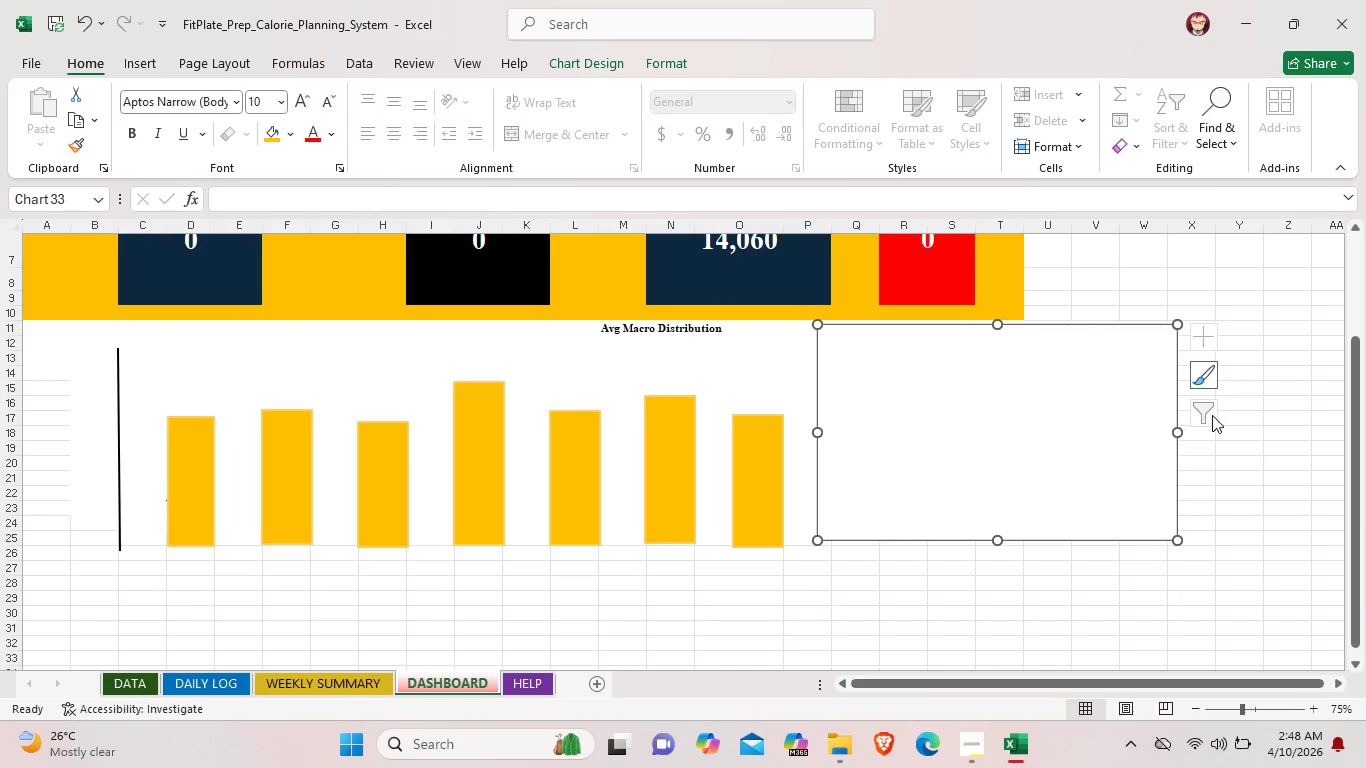 
left_click([1212, 415])
 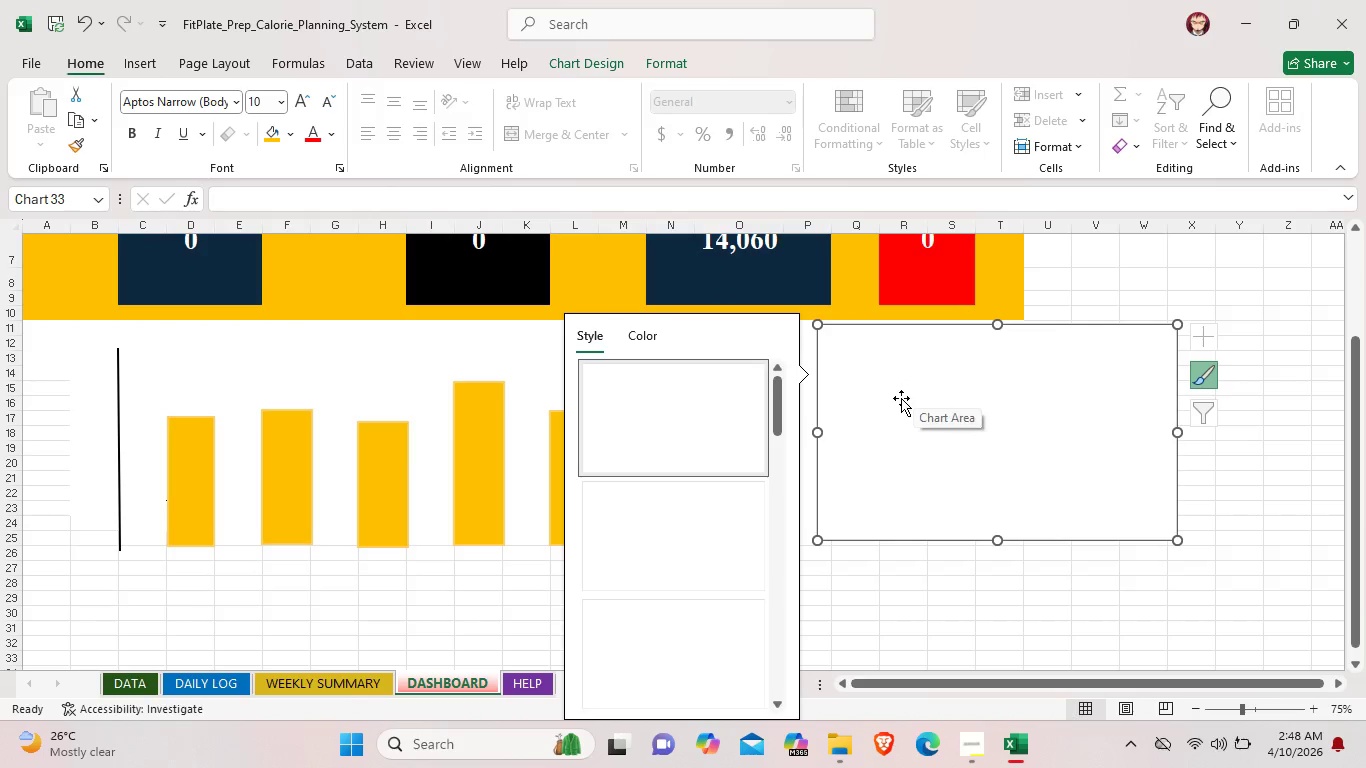 
left_click([904, 407])
 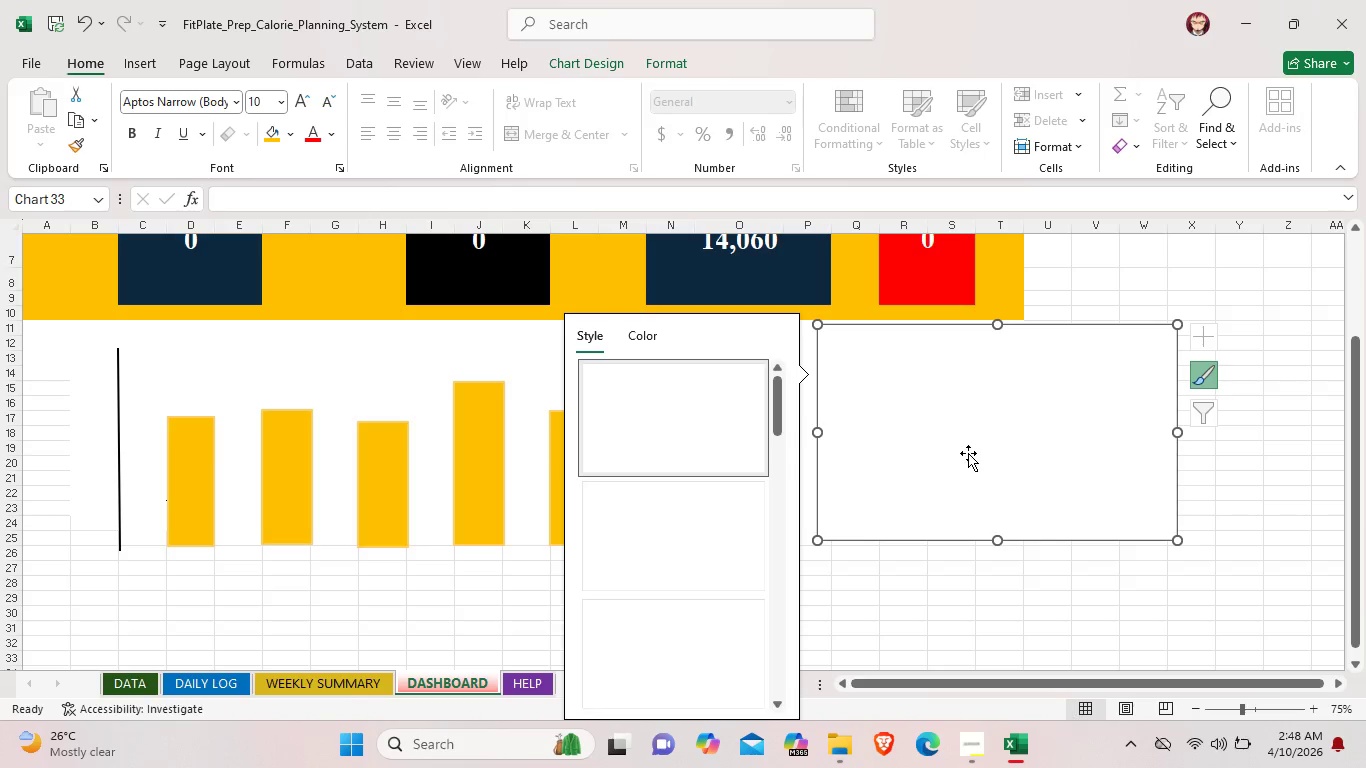 
wait(5.42)
 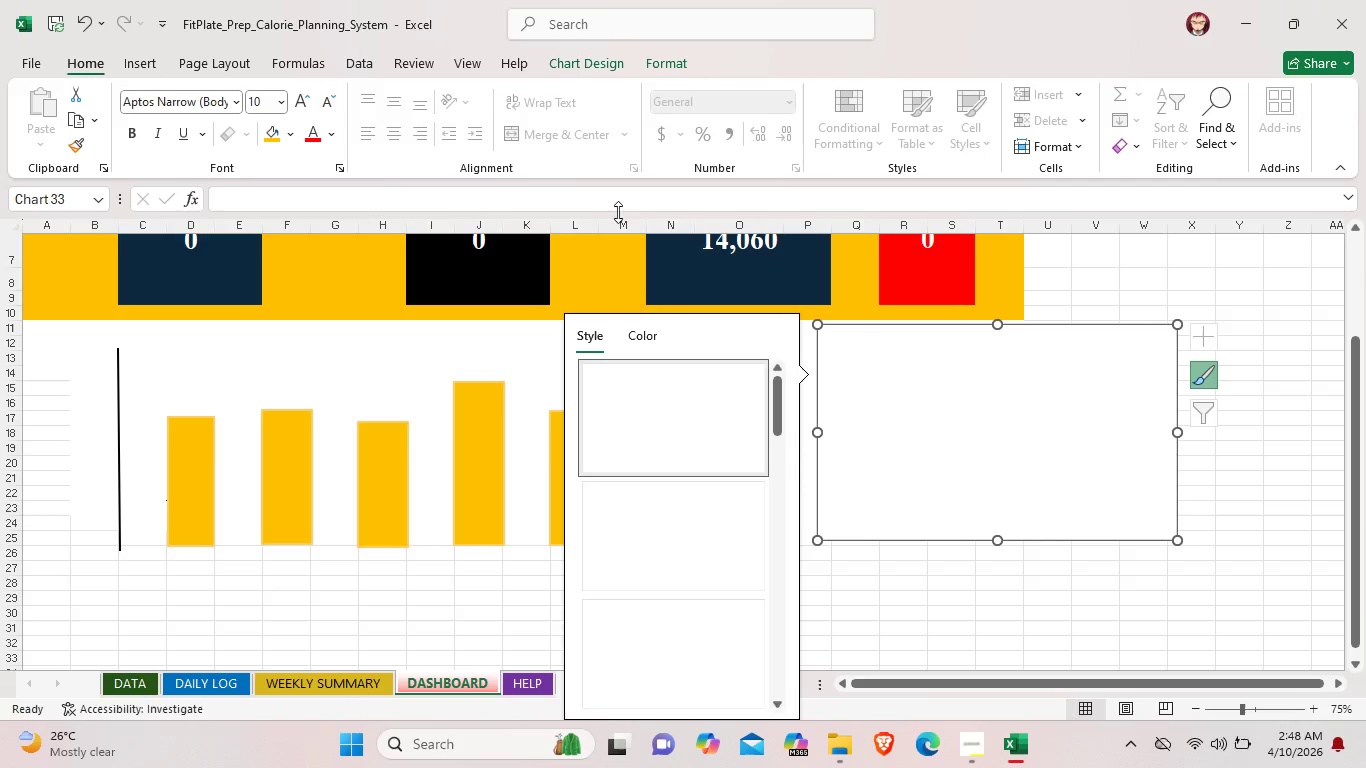 
left_click([917, 419])
 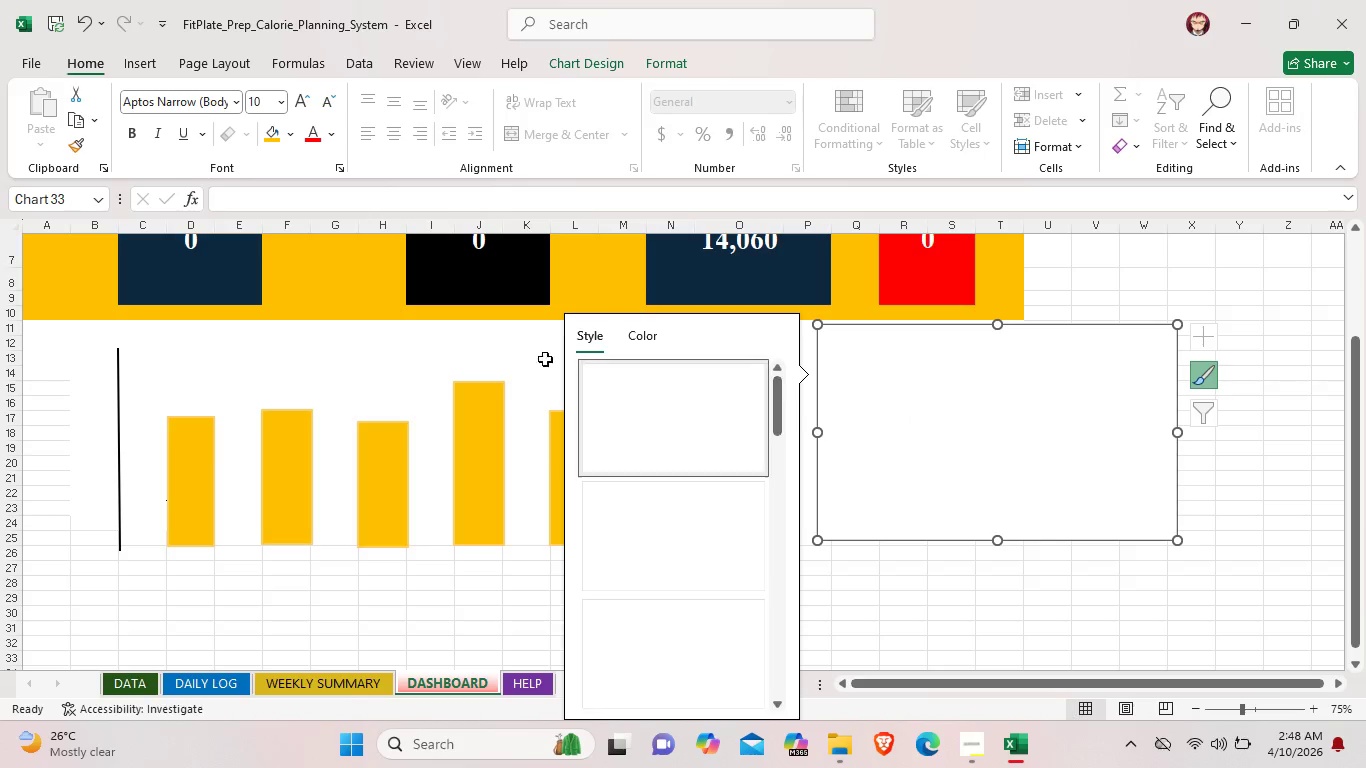 
left_click([496, 365])
 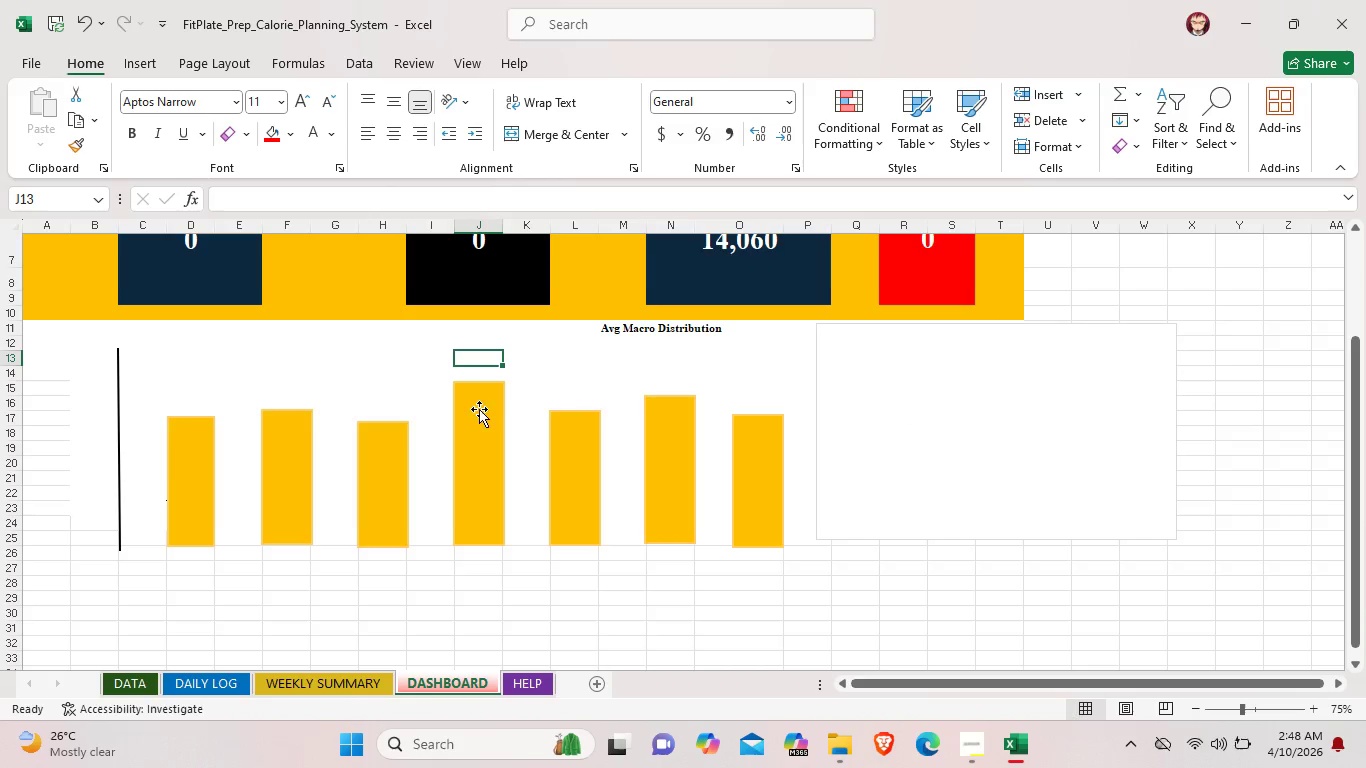 
left_click([867, 401])
 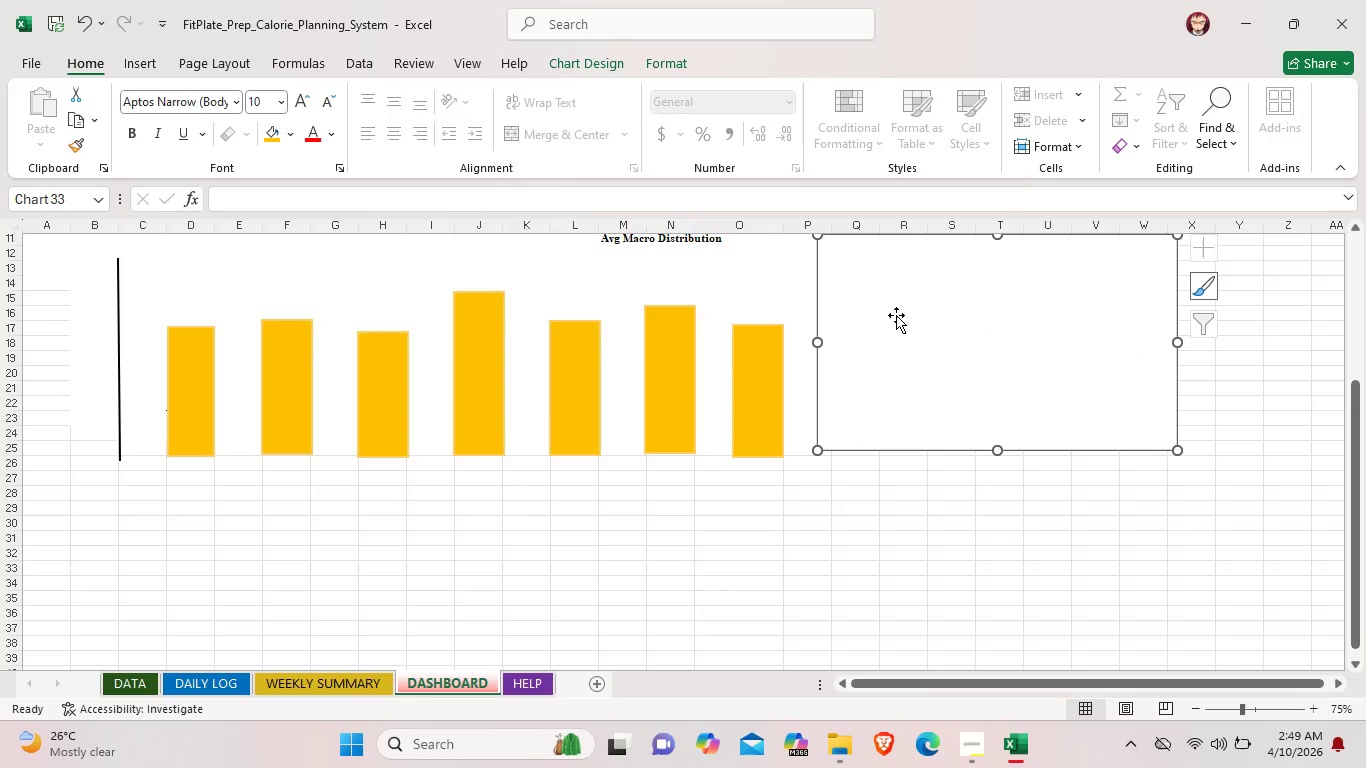 
scroll: coordinate [510, 489], scroll_direction: down, amount: 2.0
 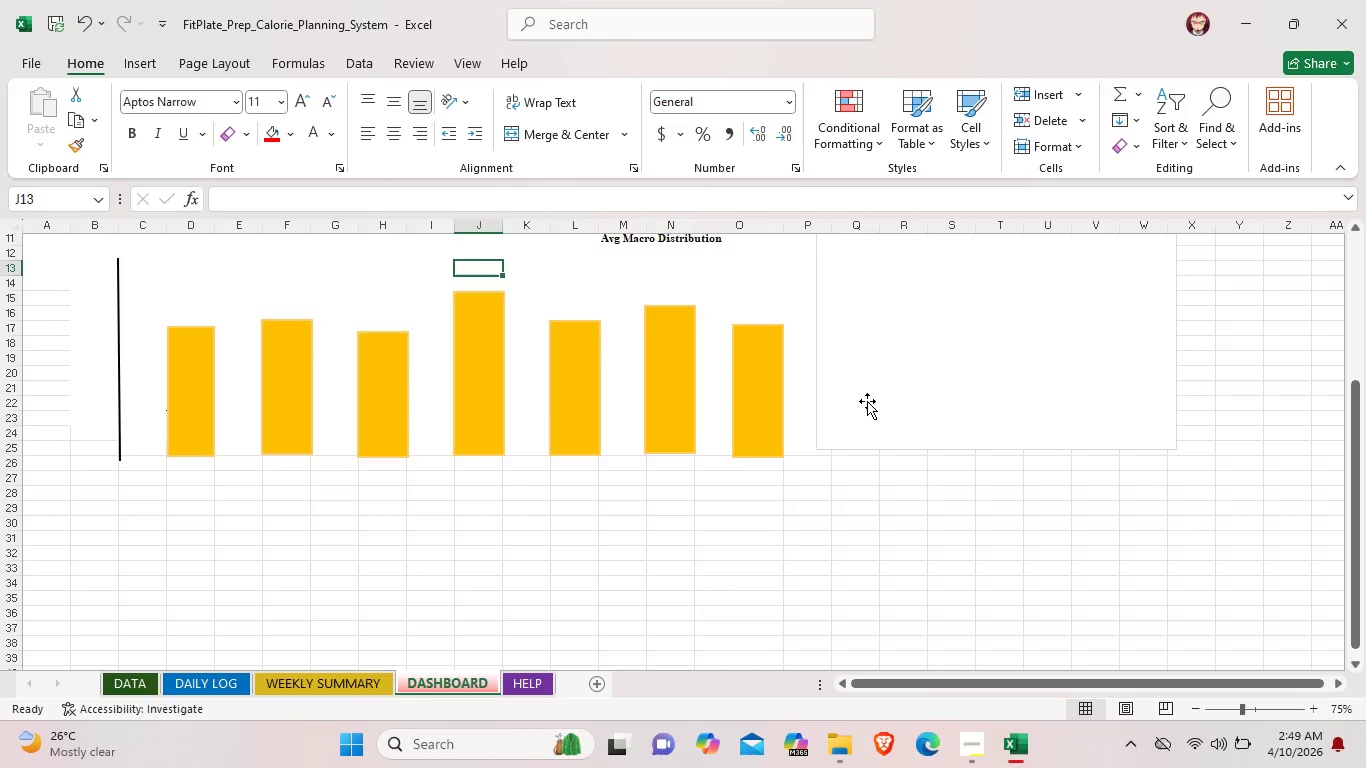 
double_click([910, 312])
 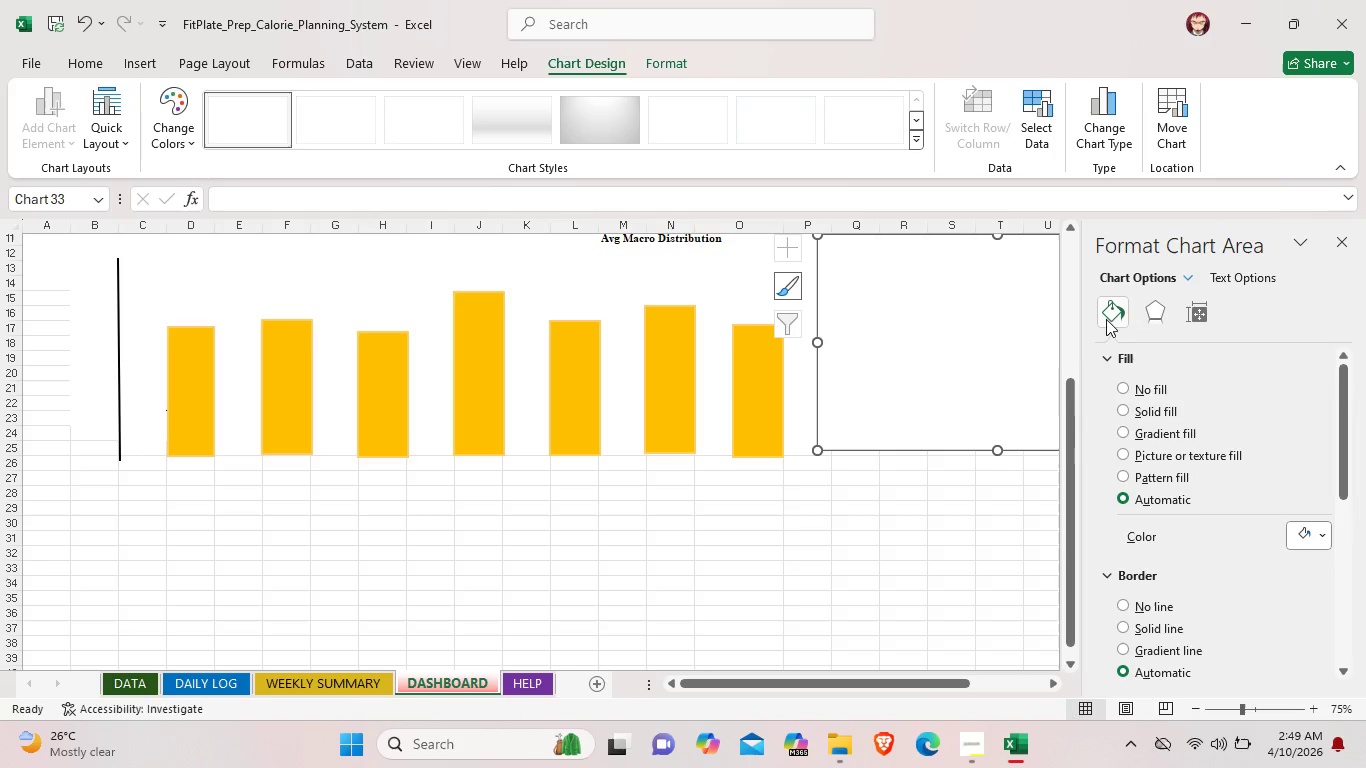 
left_click([1157, 317])
 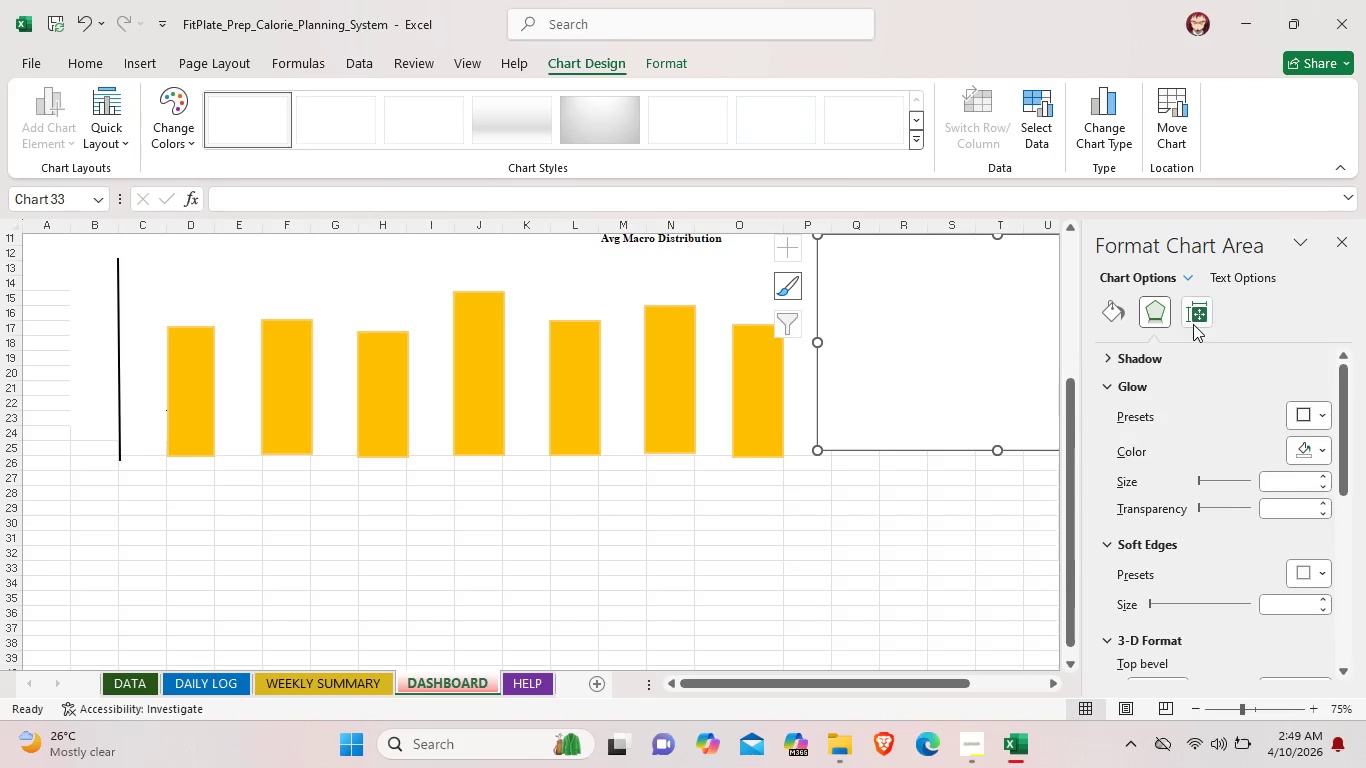 
left_click([1193, 324])
 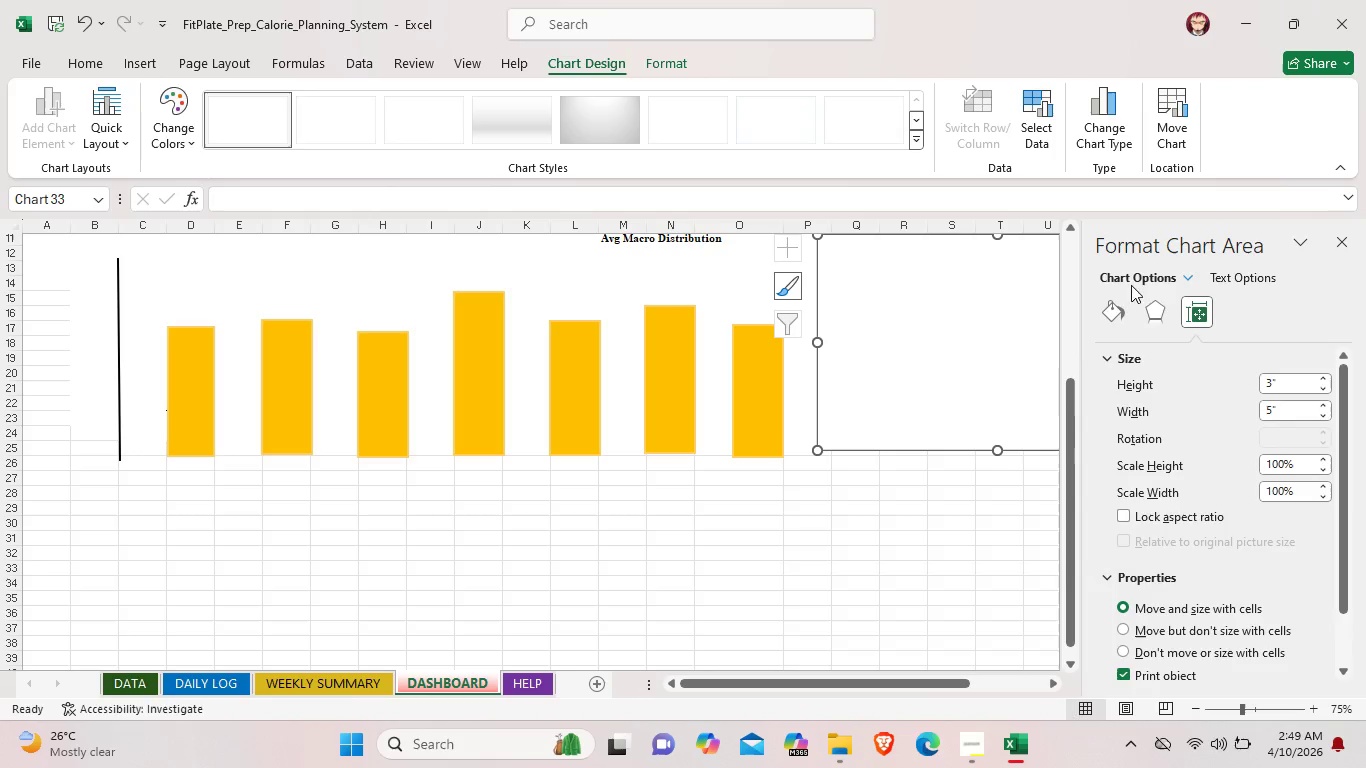 
left_click([1124, 309])
 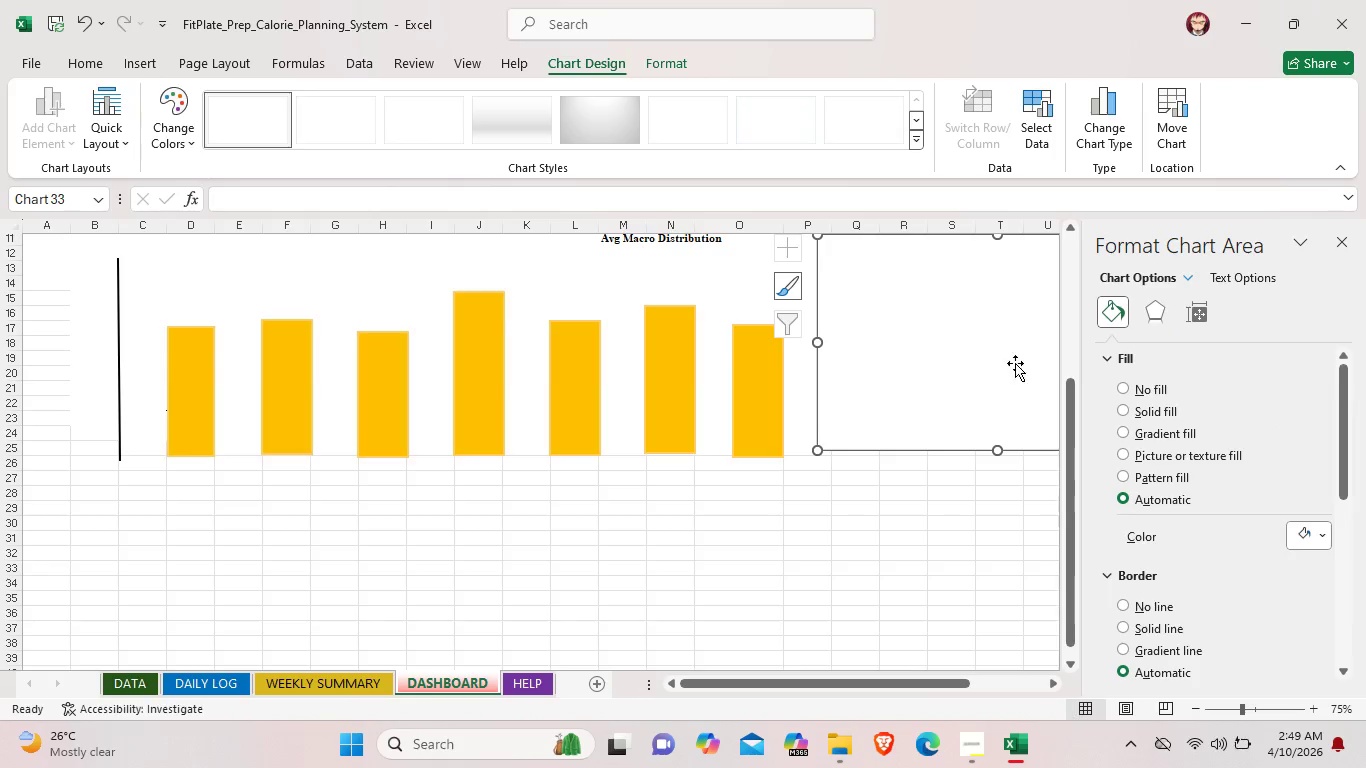 
scroll: coordinate [886, 423], scroll_direction: up, amount: 8.0
 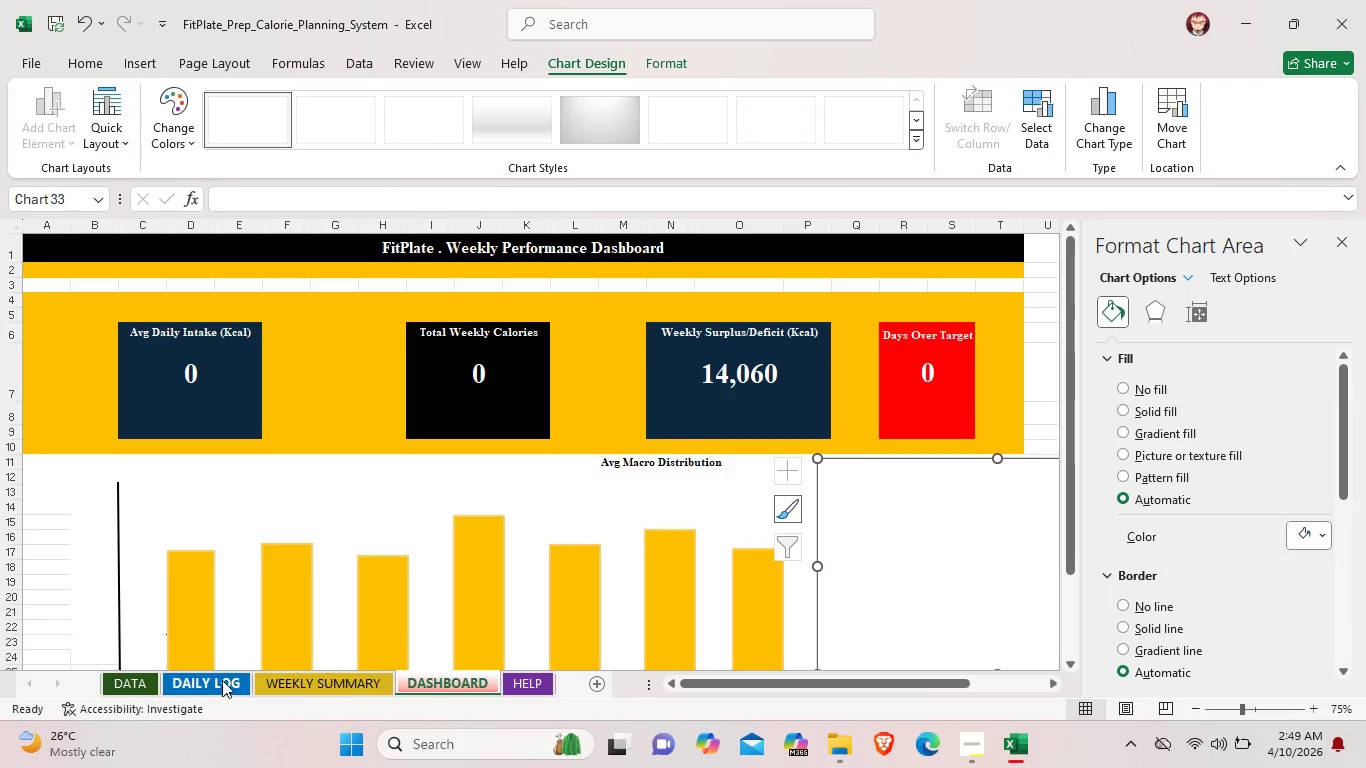 
left_click([150, 686])
 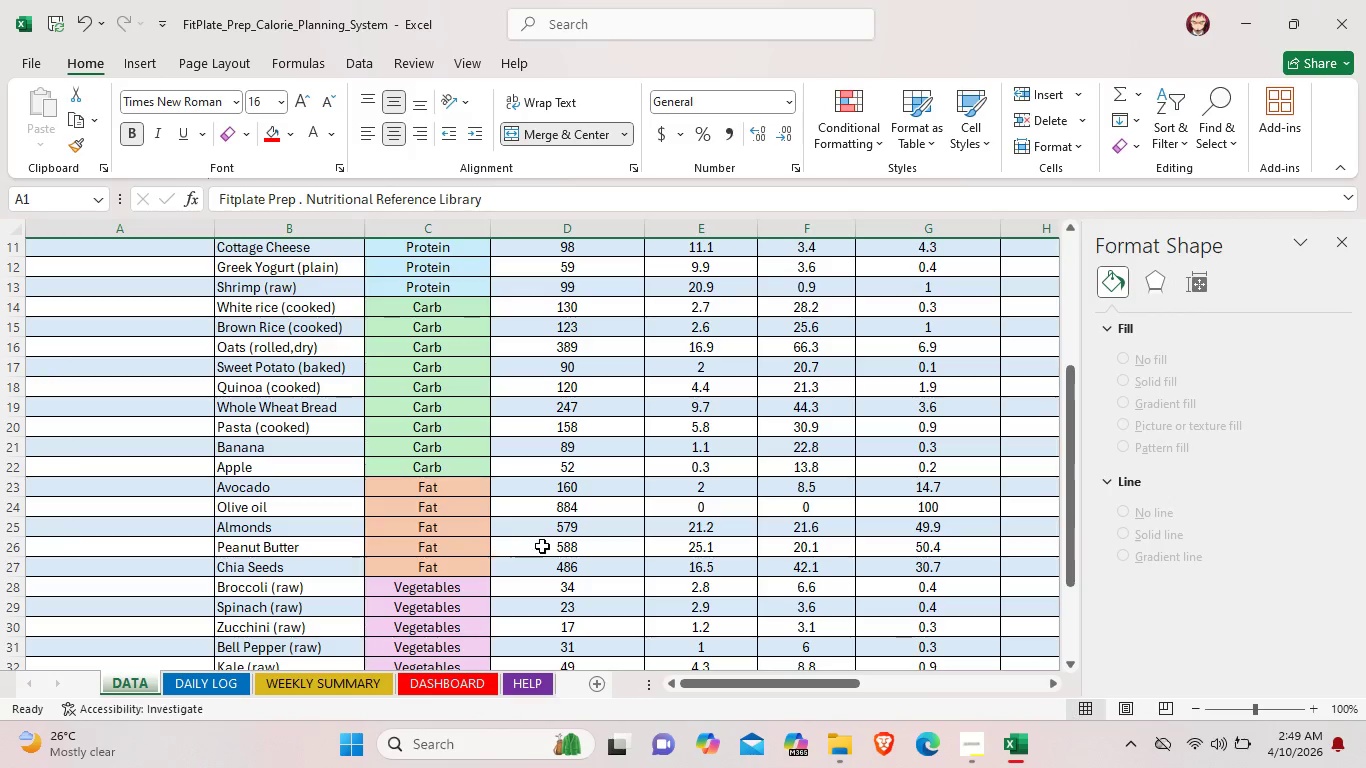 
scroll: coordinate [529, 647], scroll_direction: up, amount: 5.0
 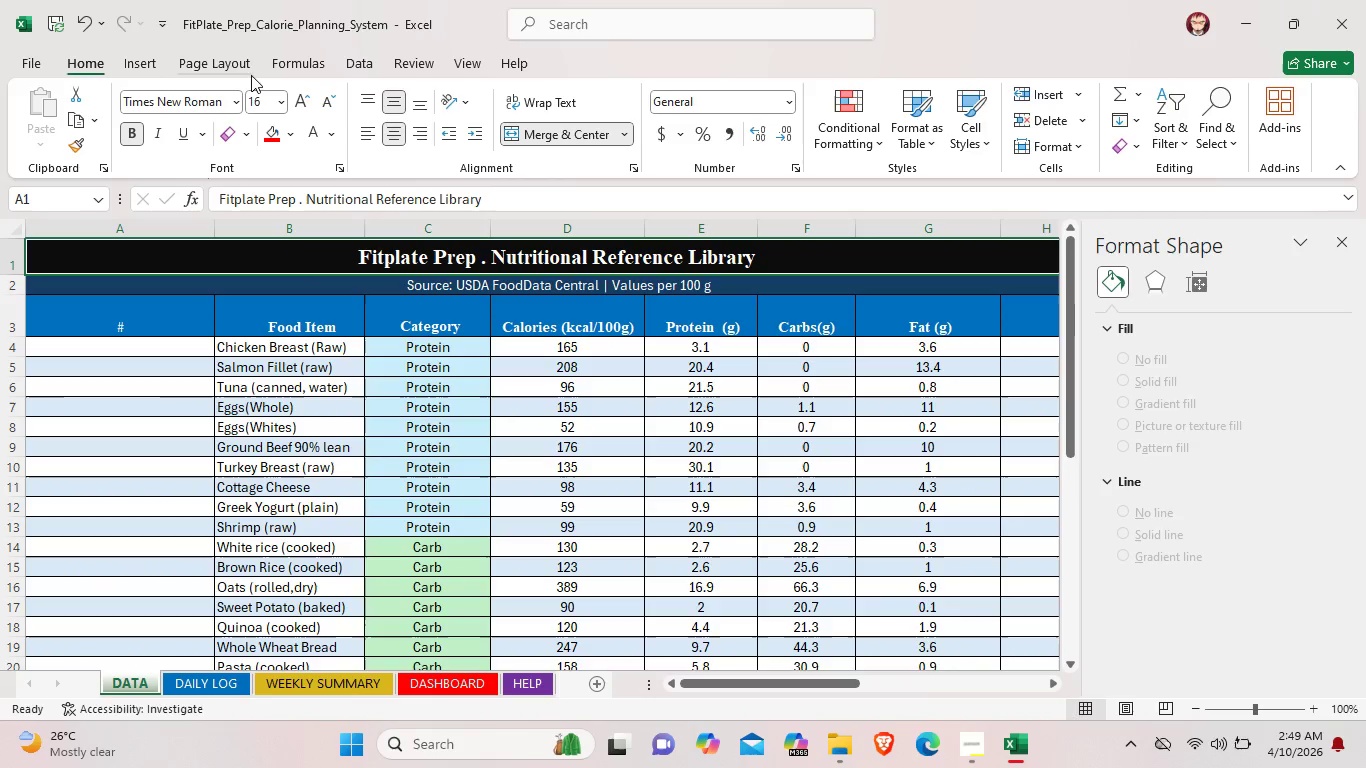 
left_click([244, 67])
 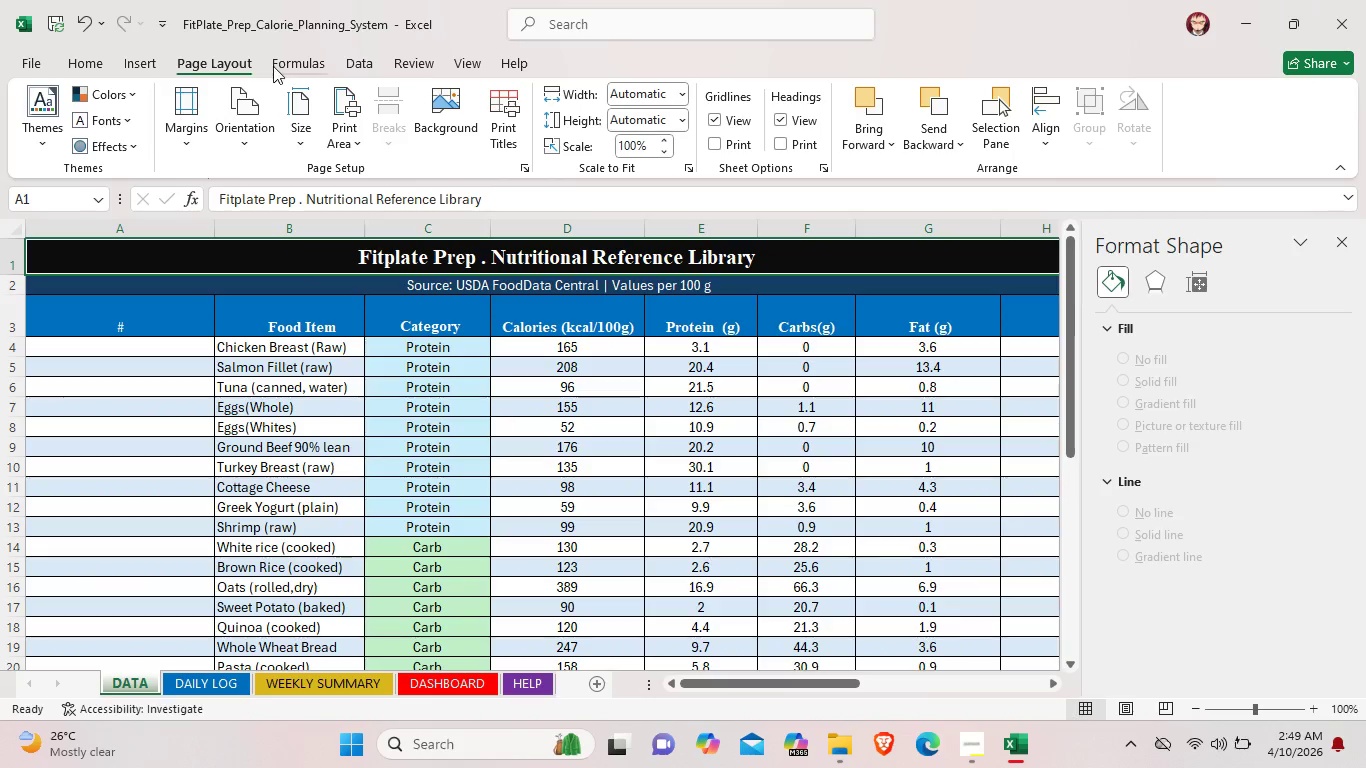 
left_click([273, 66])
 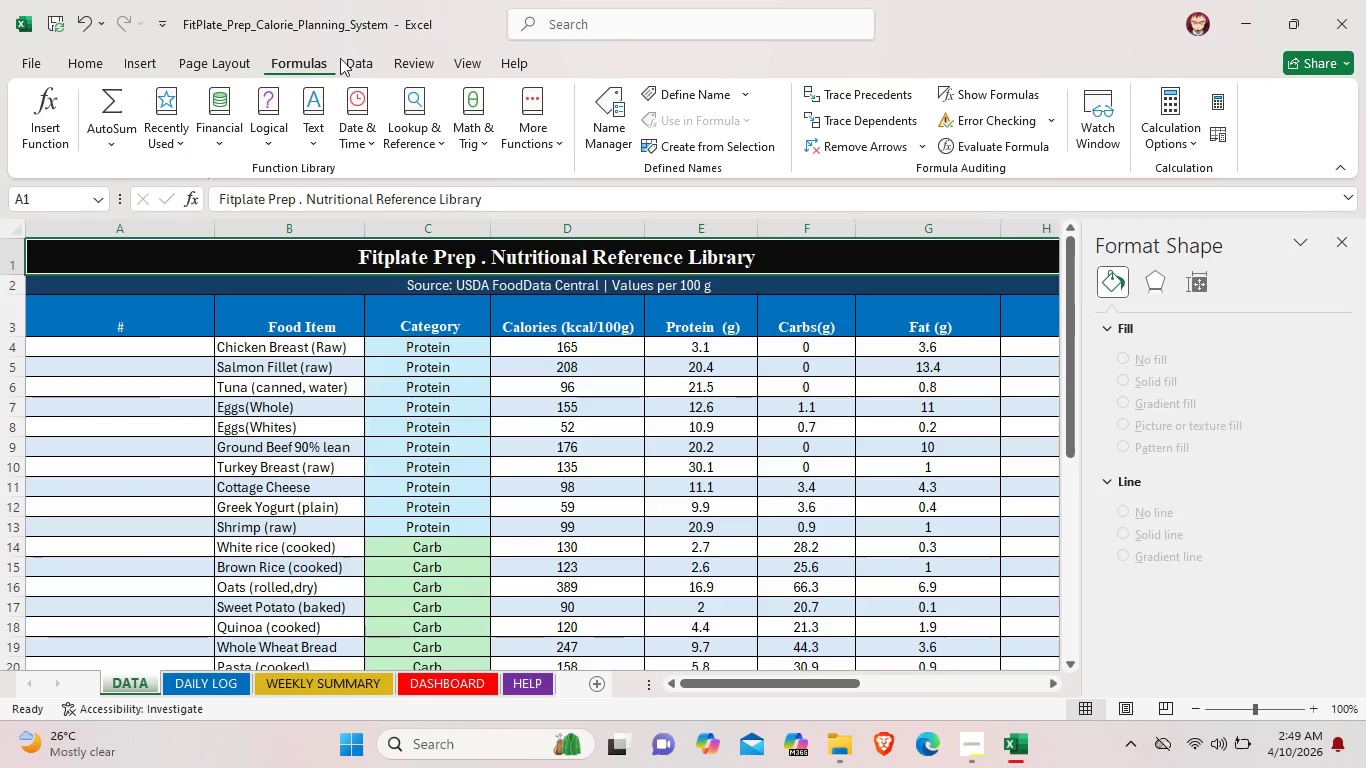 
left_click([352, 56])
 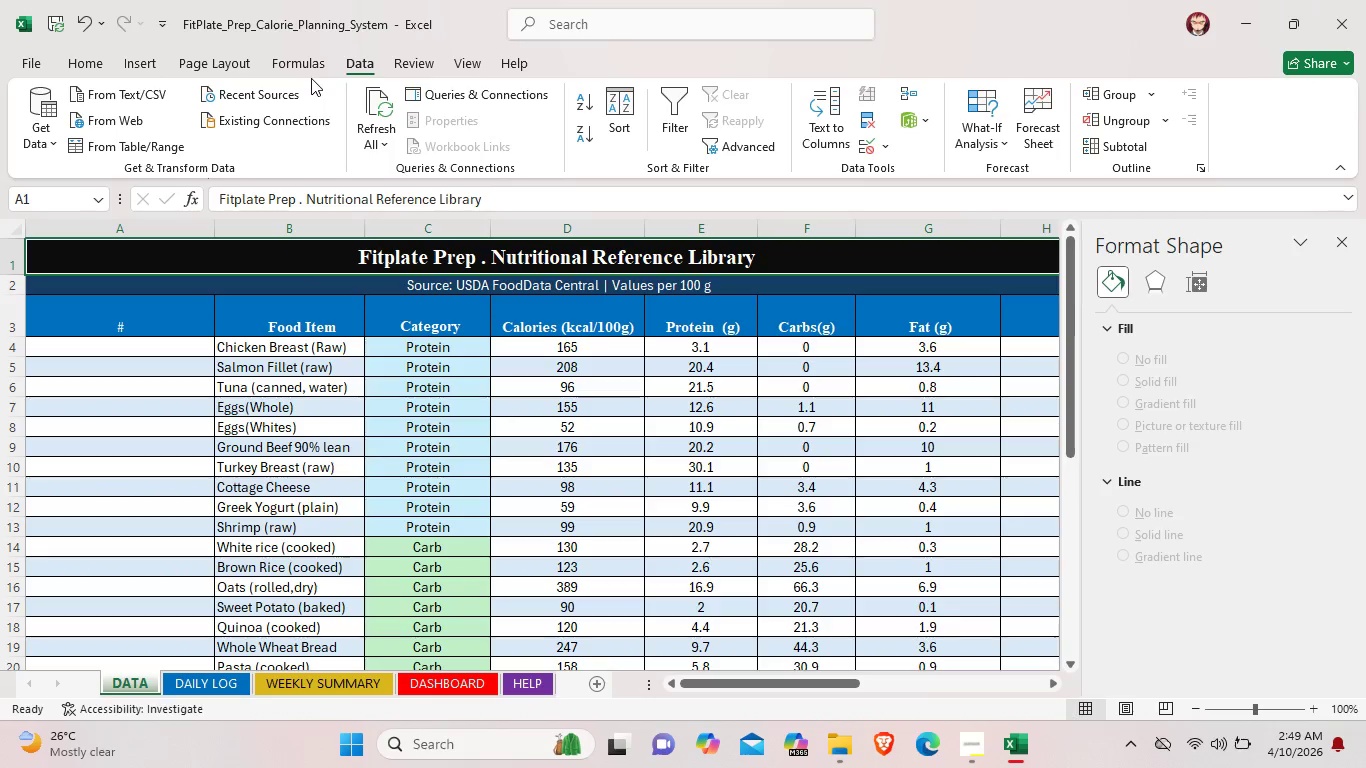 
double_click([304, 68])
 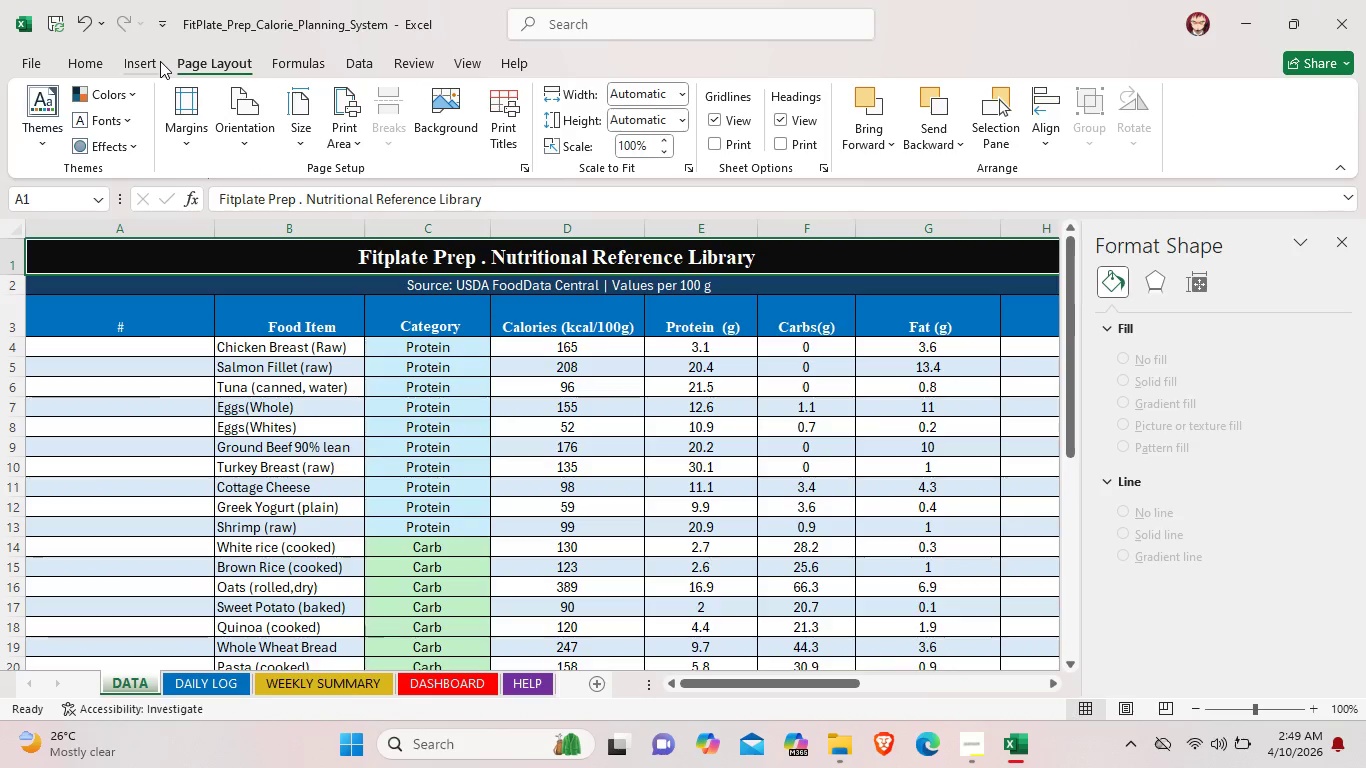 
left_click([143, 61])
 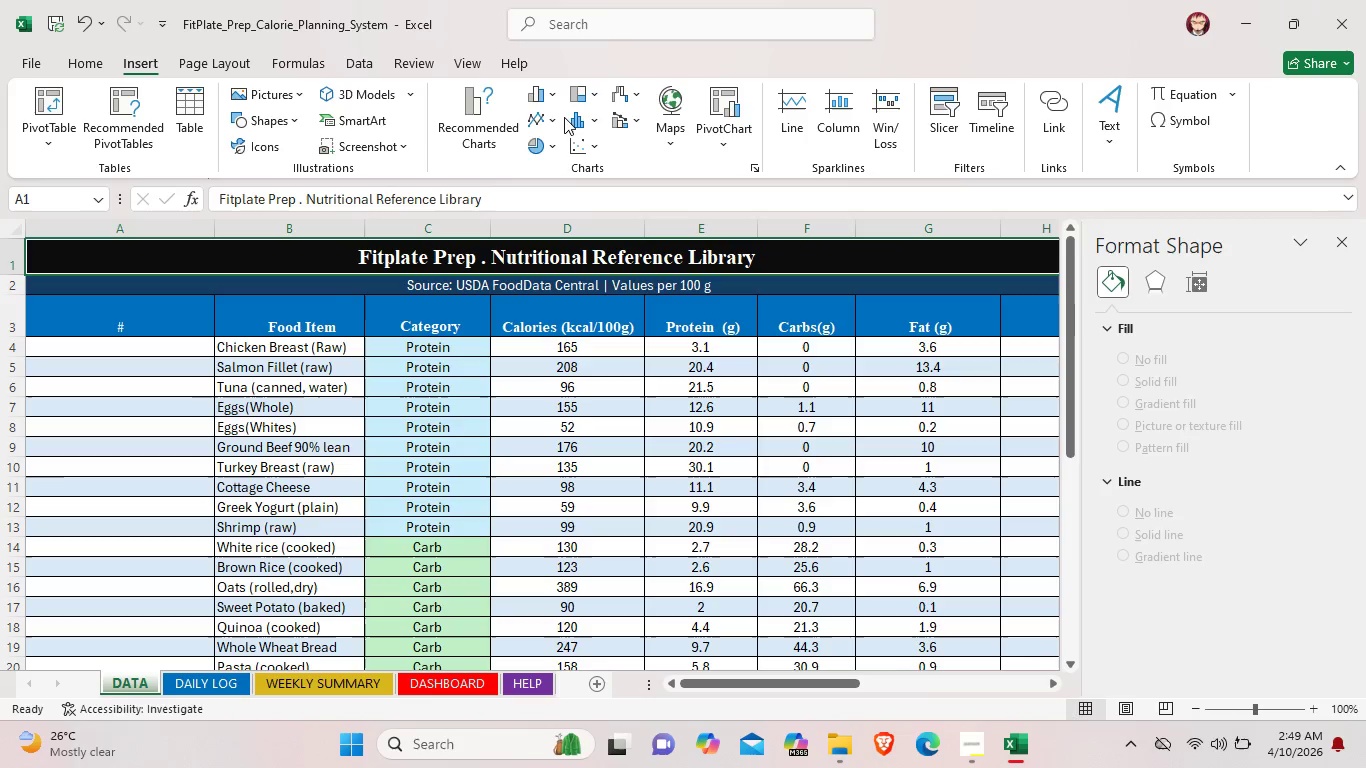 
mouse_move([555, 120])
 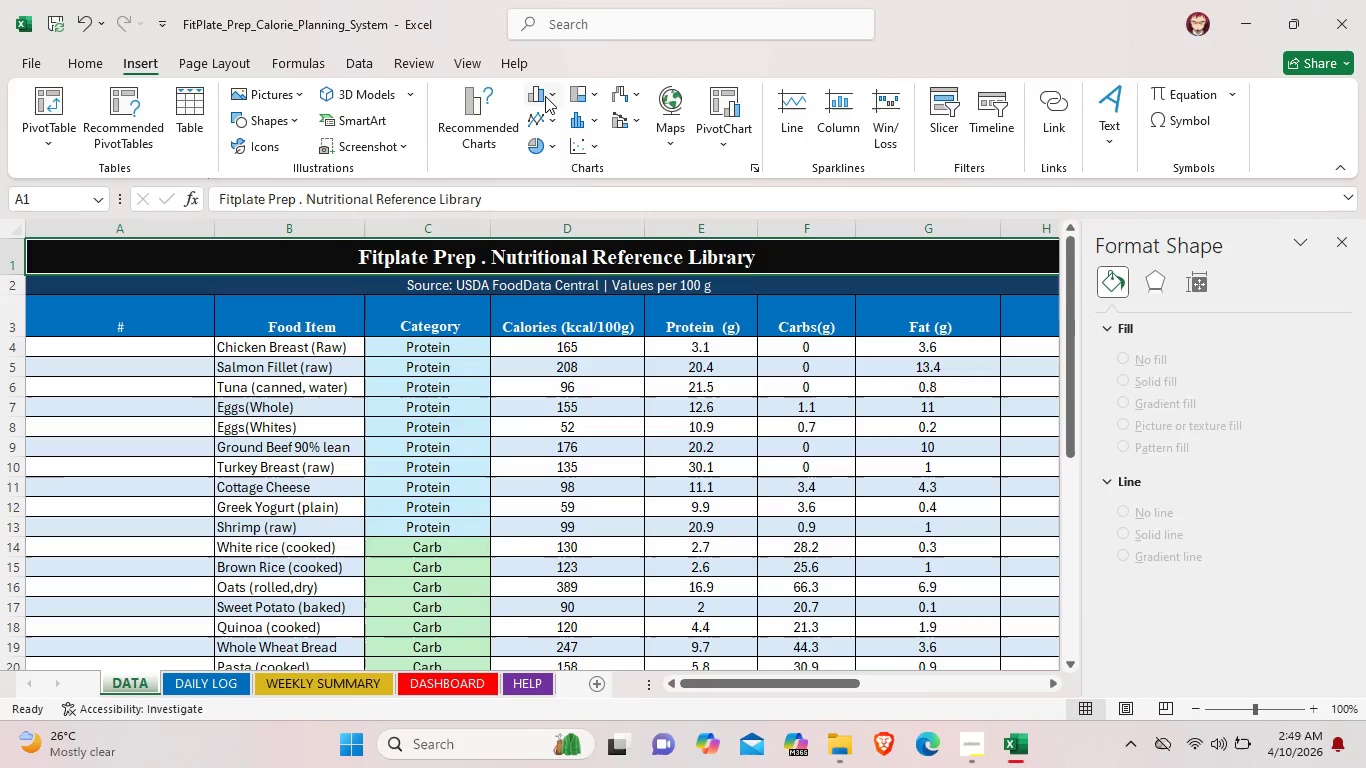 
left_click([545, 96])
 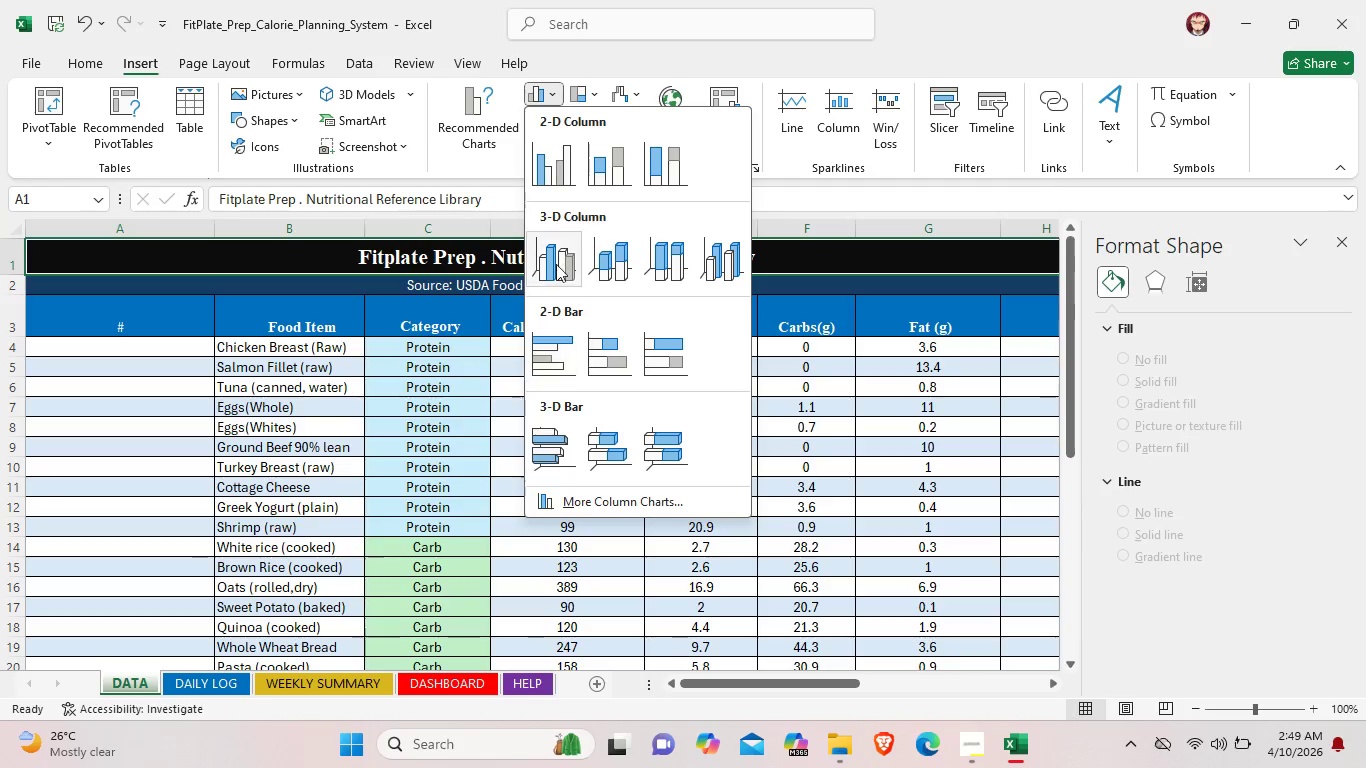 
left_click([691, 193])
 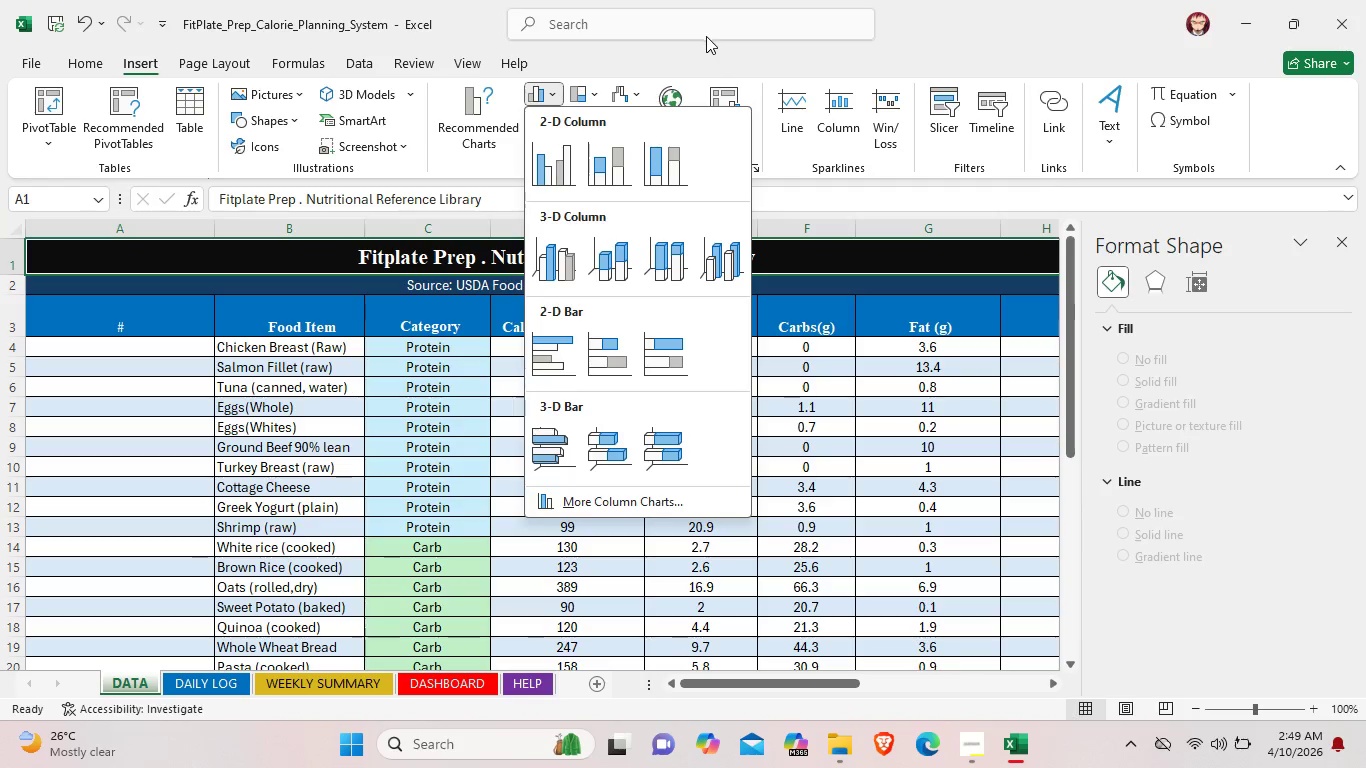 
left_click([711, 49])
 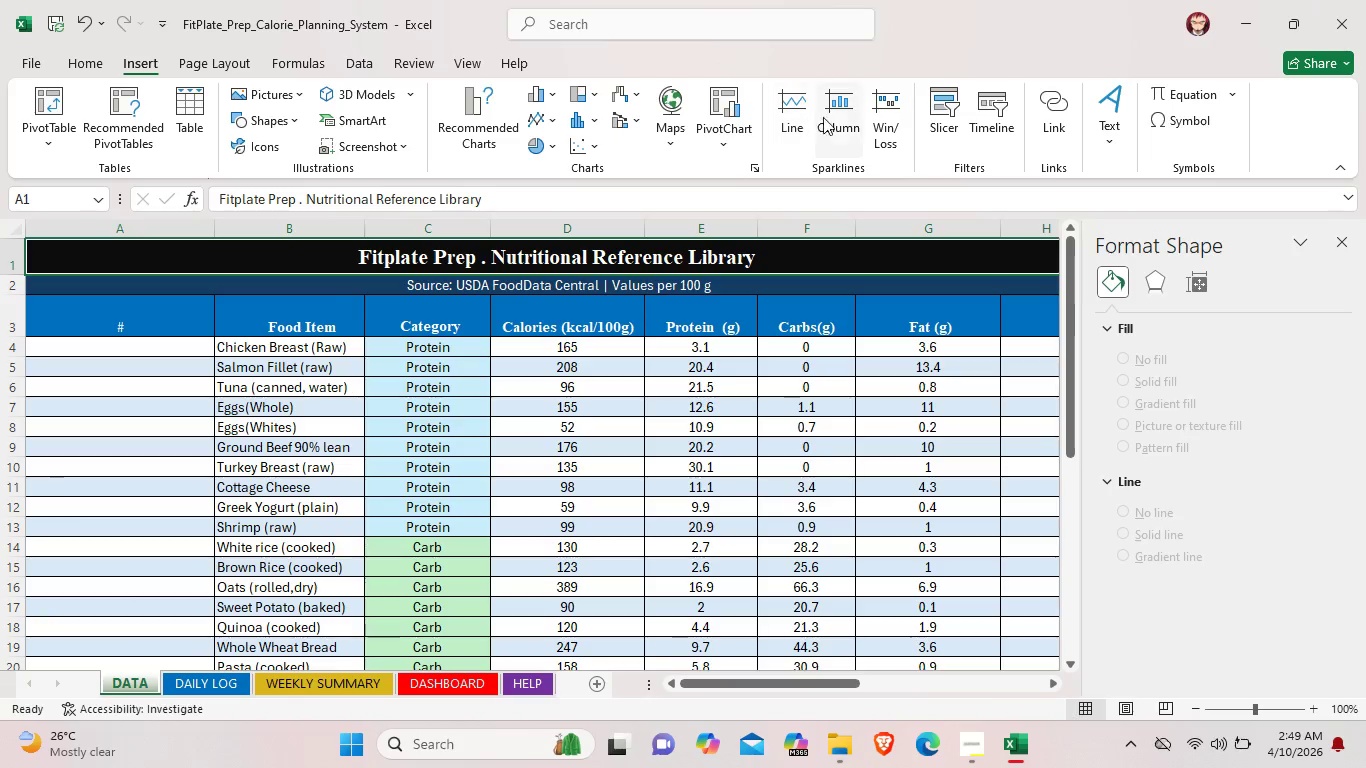 
left_click([831, 117])
 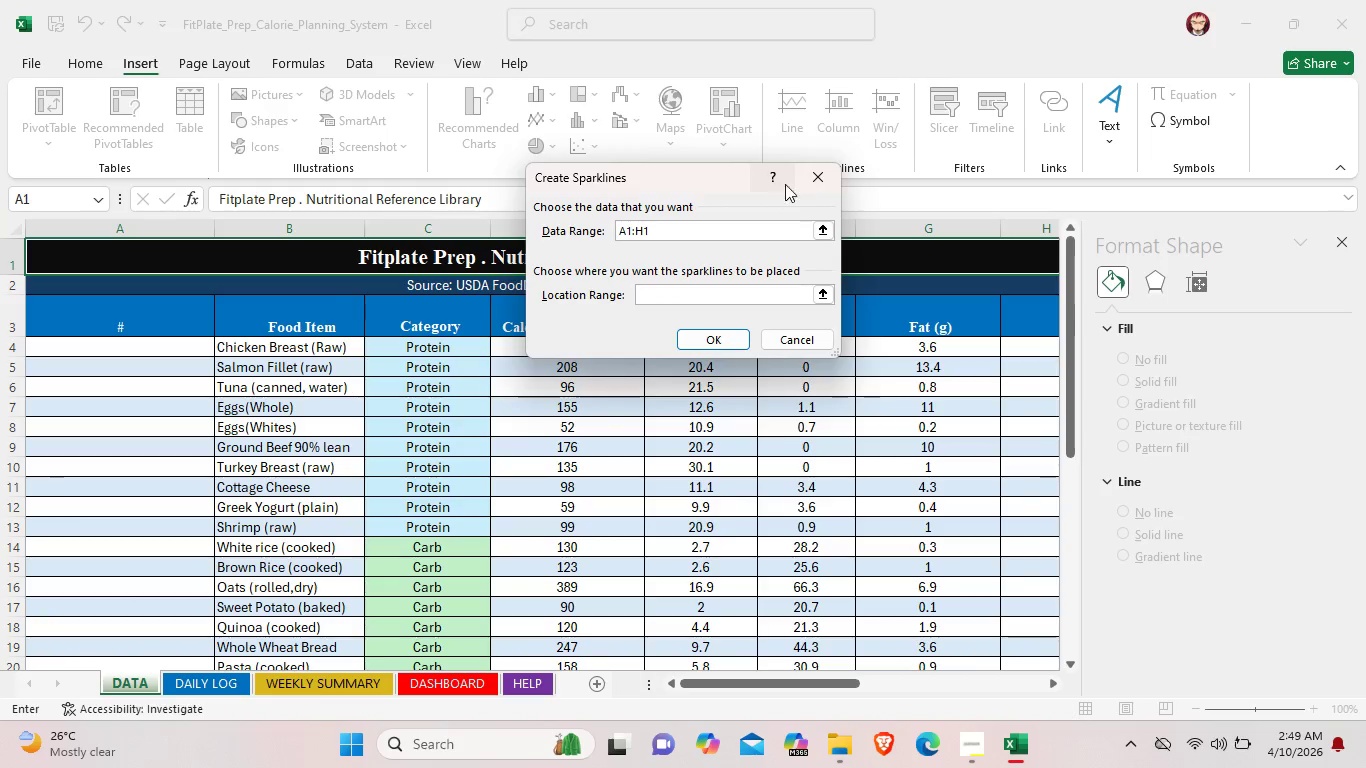 
left_click([820, 181])
 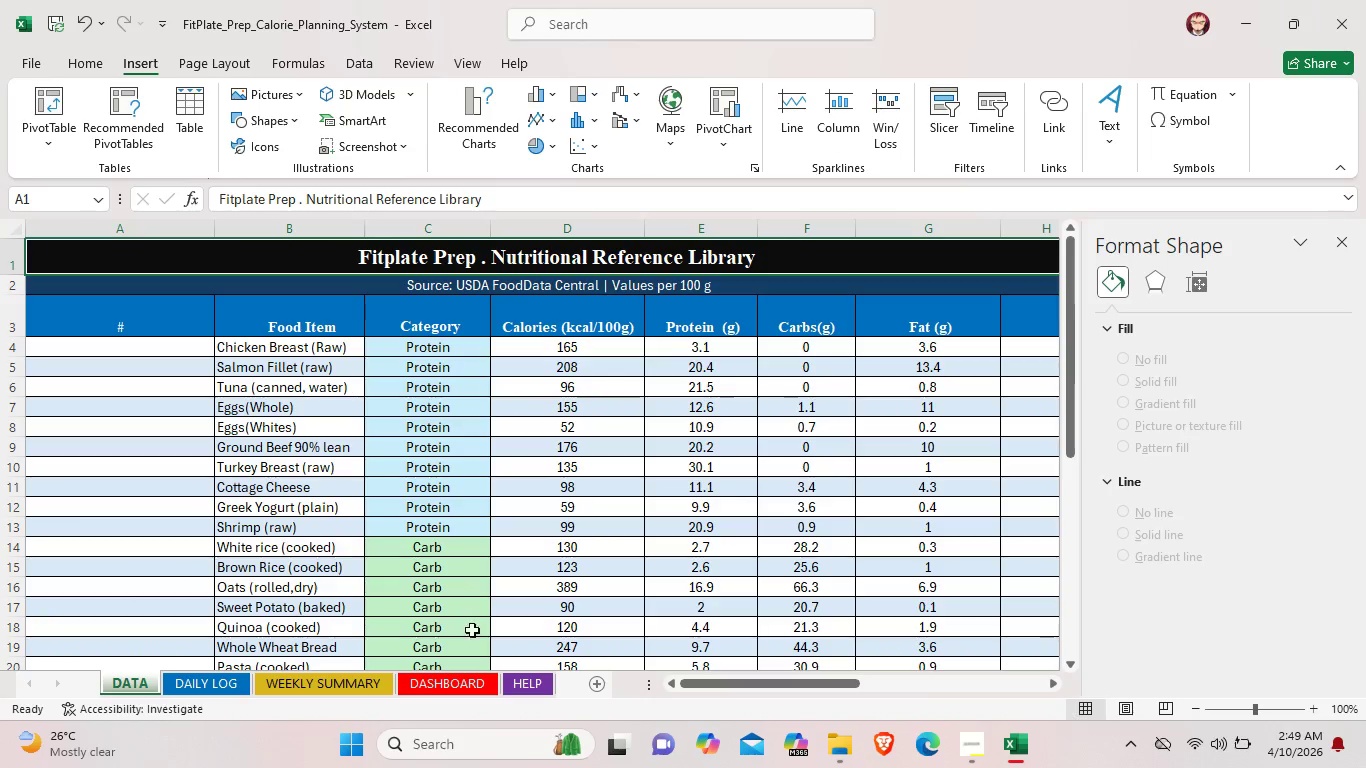 
left_click([446, 678])
 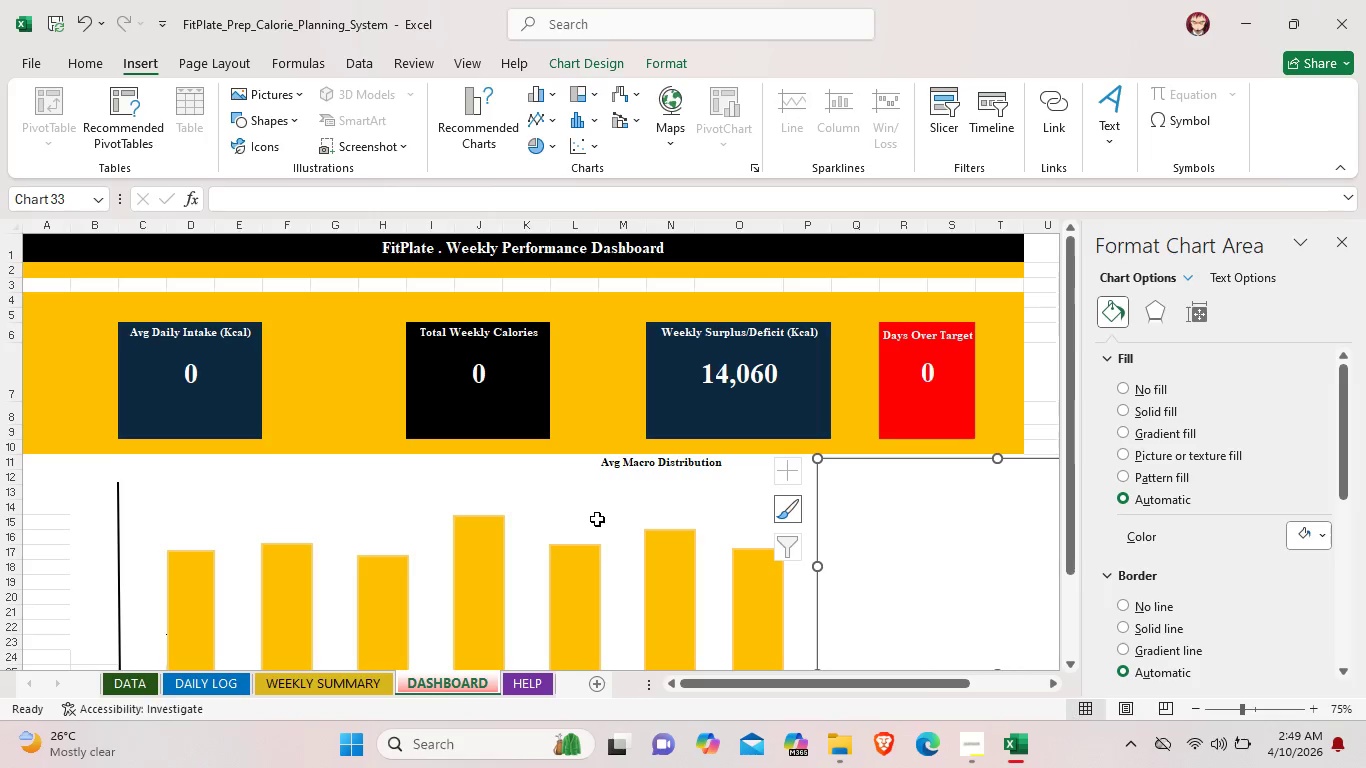 
scroll: coordinate [597, 519], scroll_direction: down, amount: 1.0
 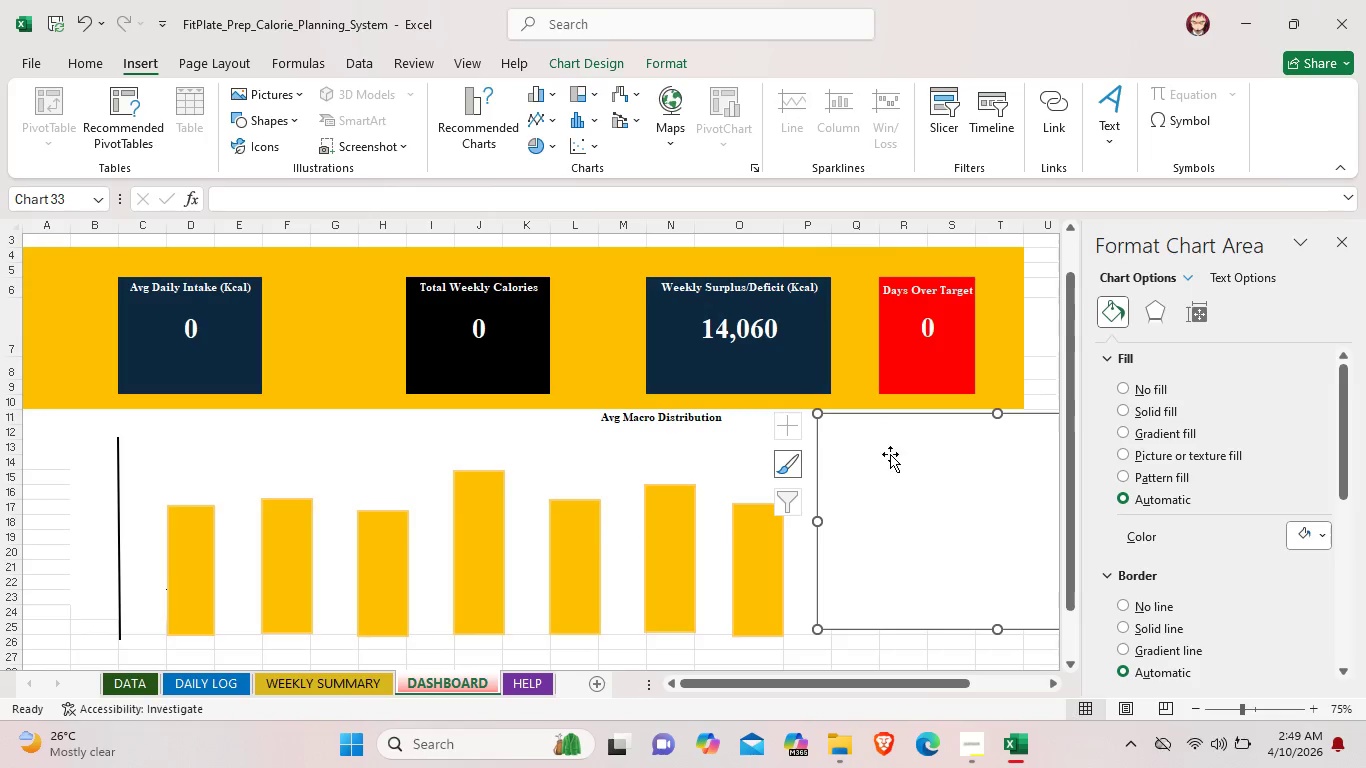 
left_click([929, 485])
 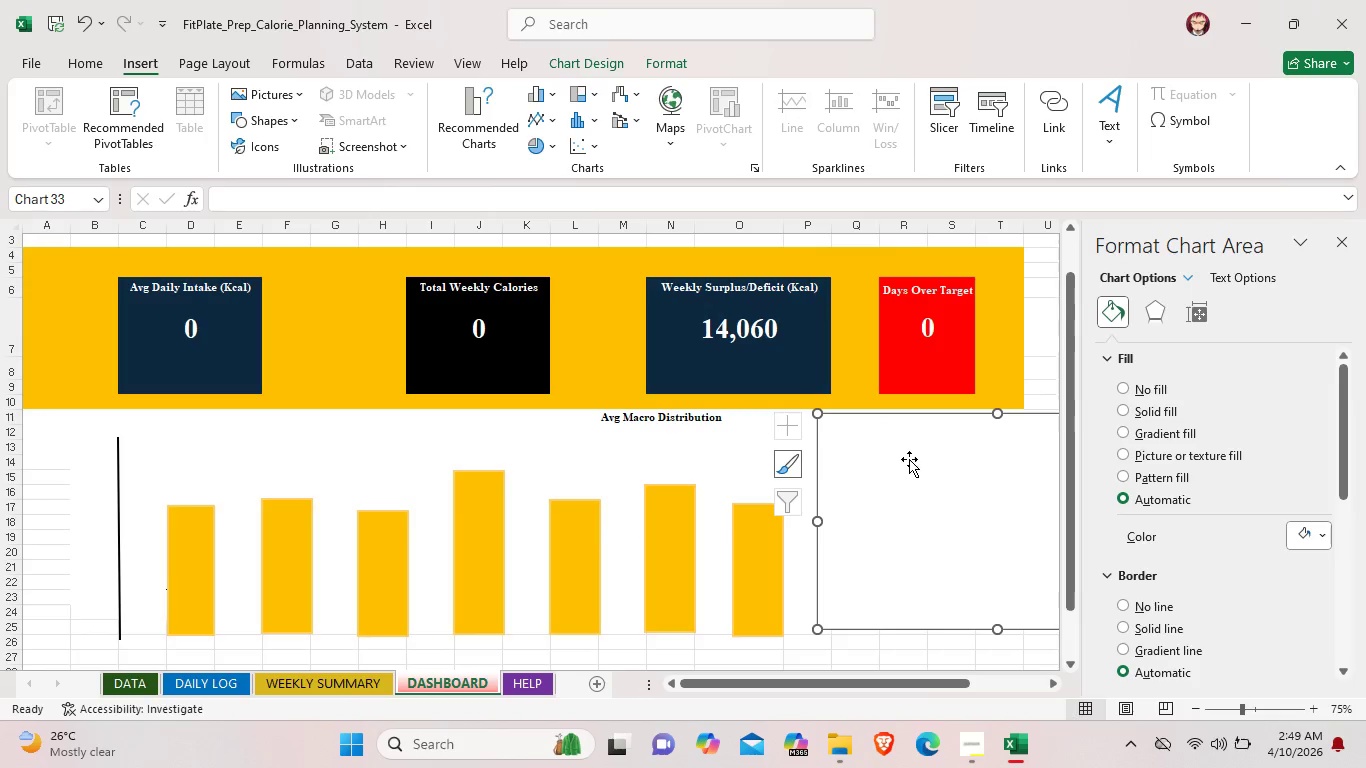 
key(Delete)
 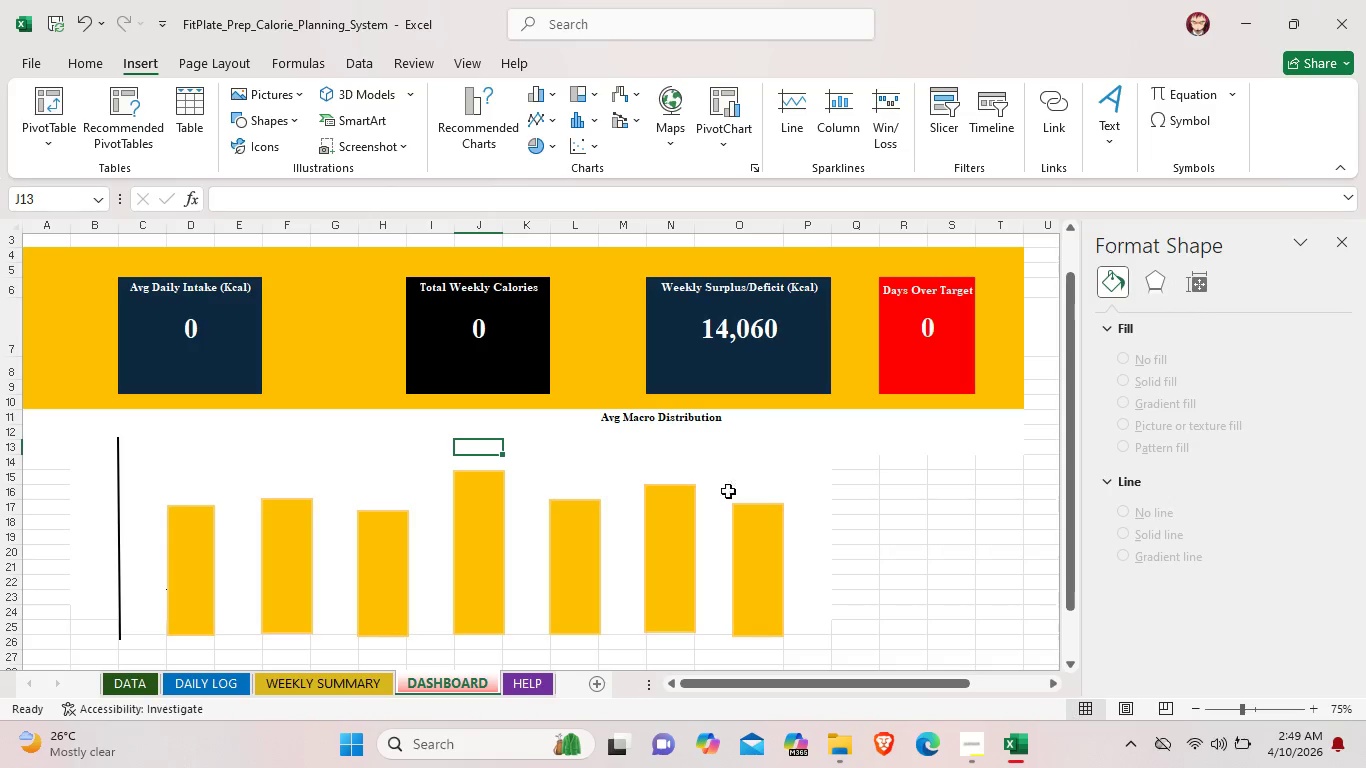 
scroll: coordinate [691, 501], scroll_direction: down, amount: 2.0
 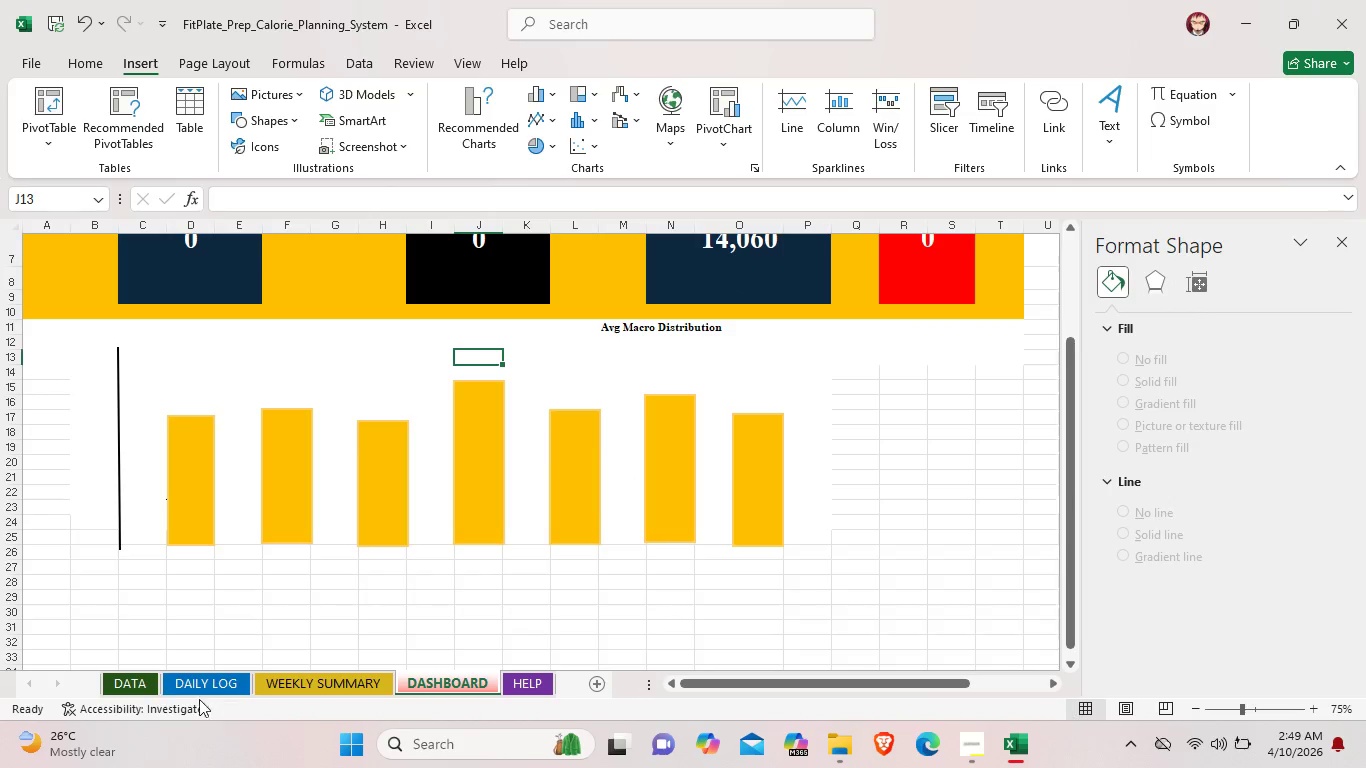 
left_click([140, 674])
 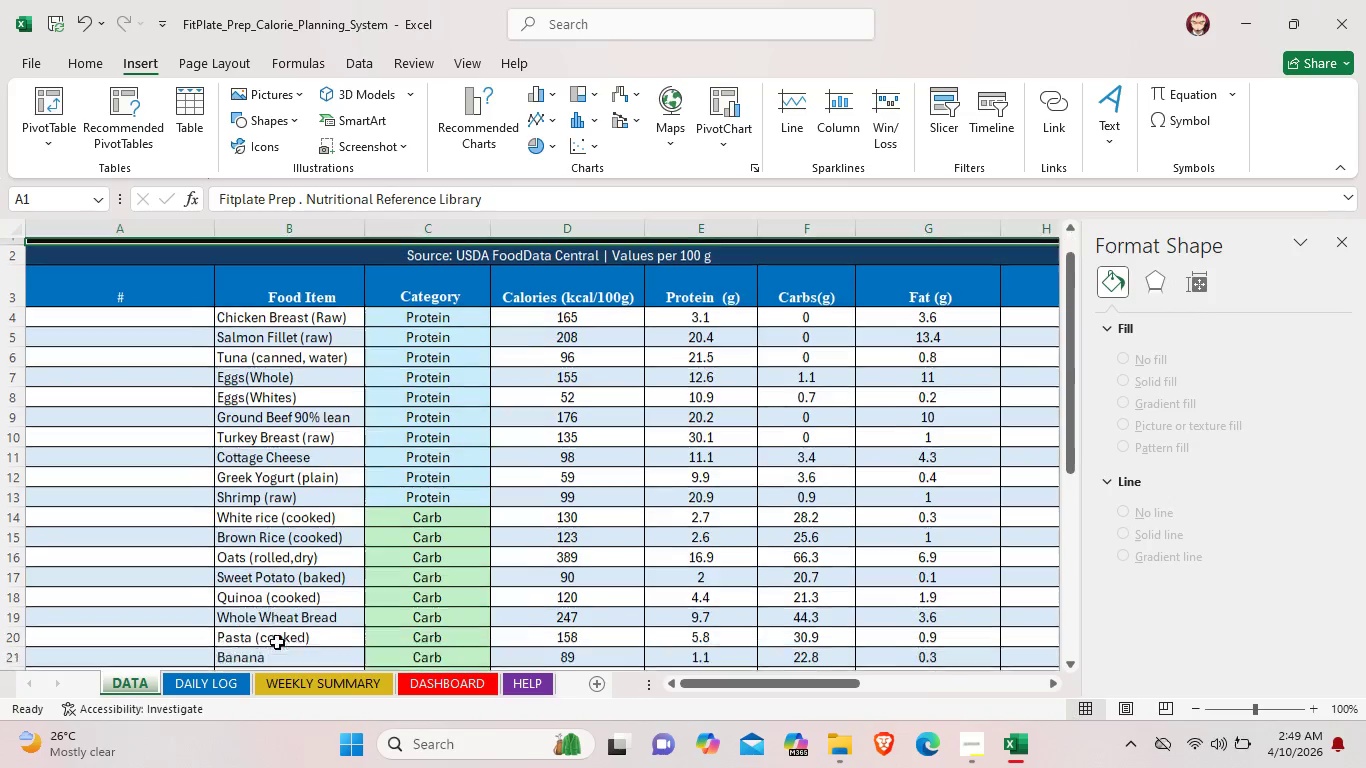 
scroll: coordinate [303, 637], scroll_direction: down, amount: 8.0
 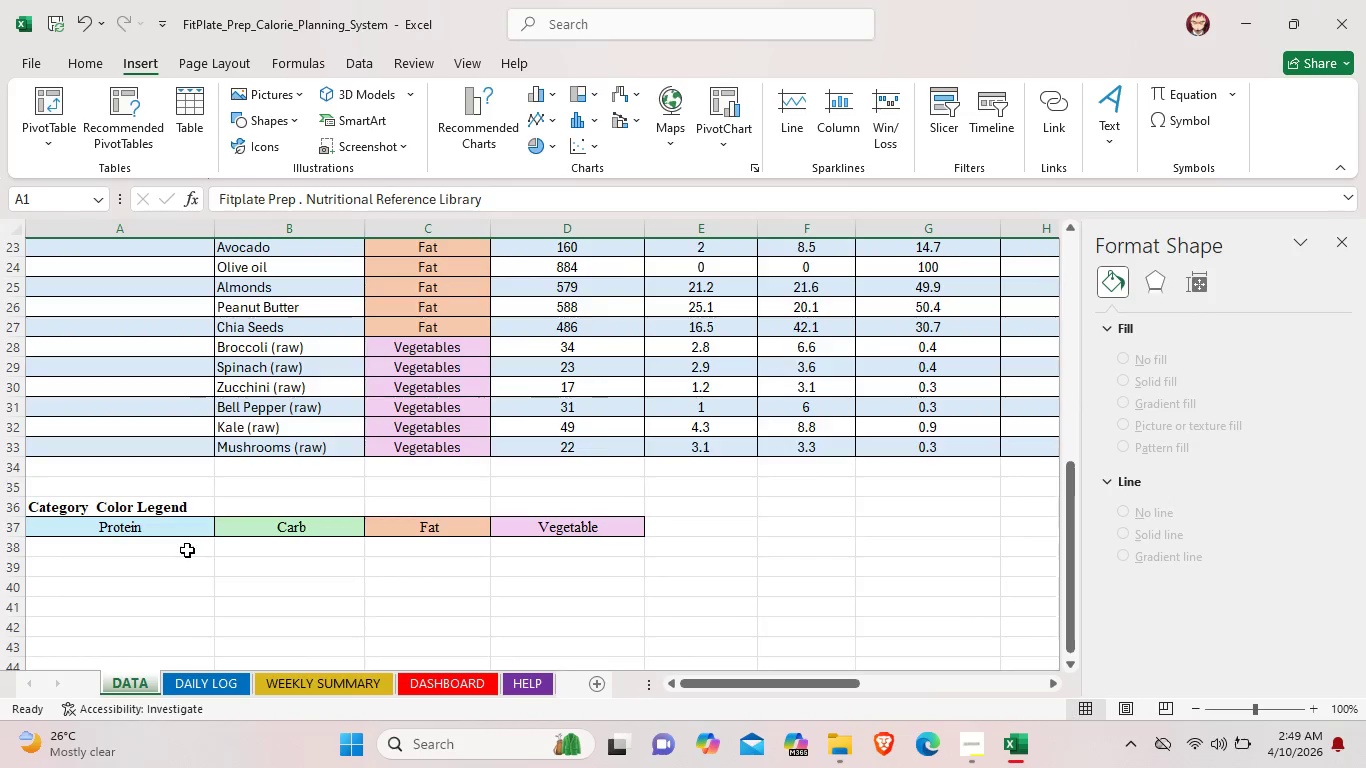 
scroll: coordinate [189, 550], scroll_direction: up, amount: 1.0
 